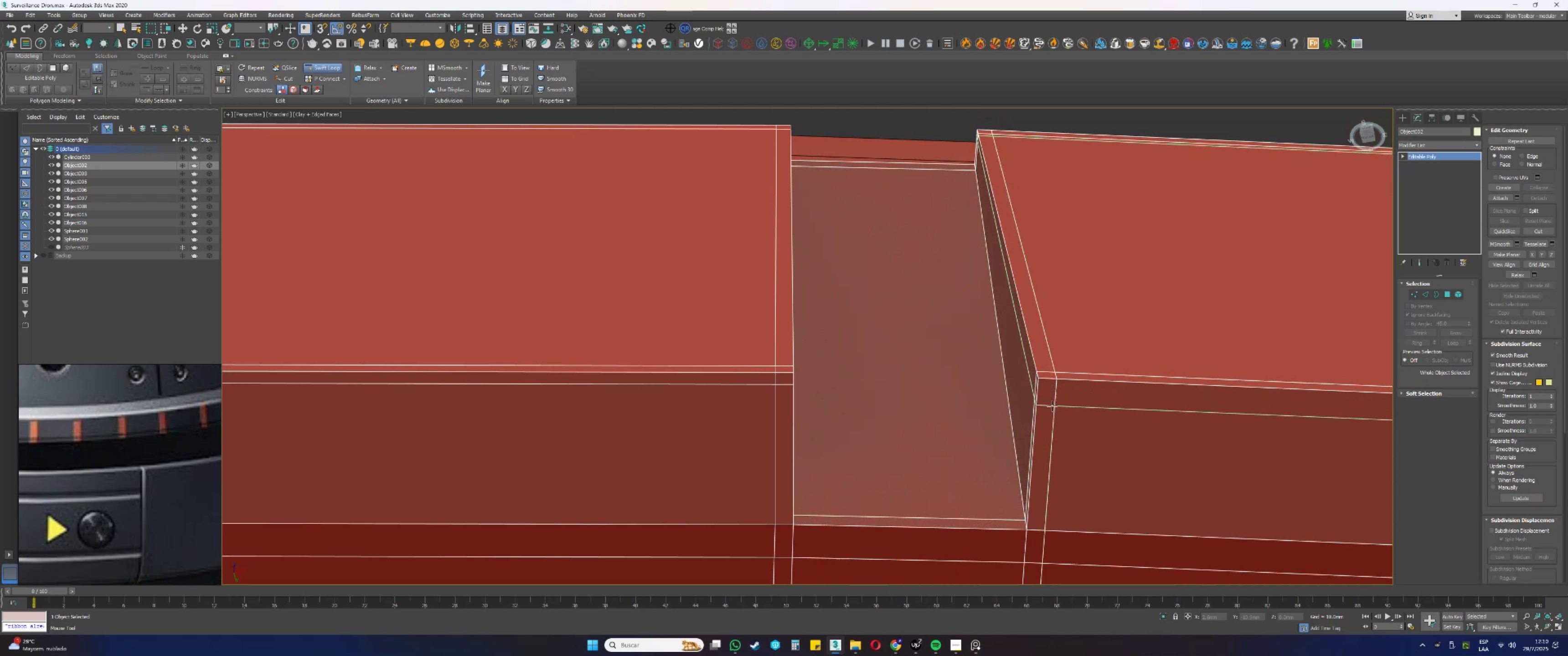 
left_click([1052, 407])
 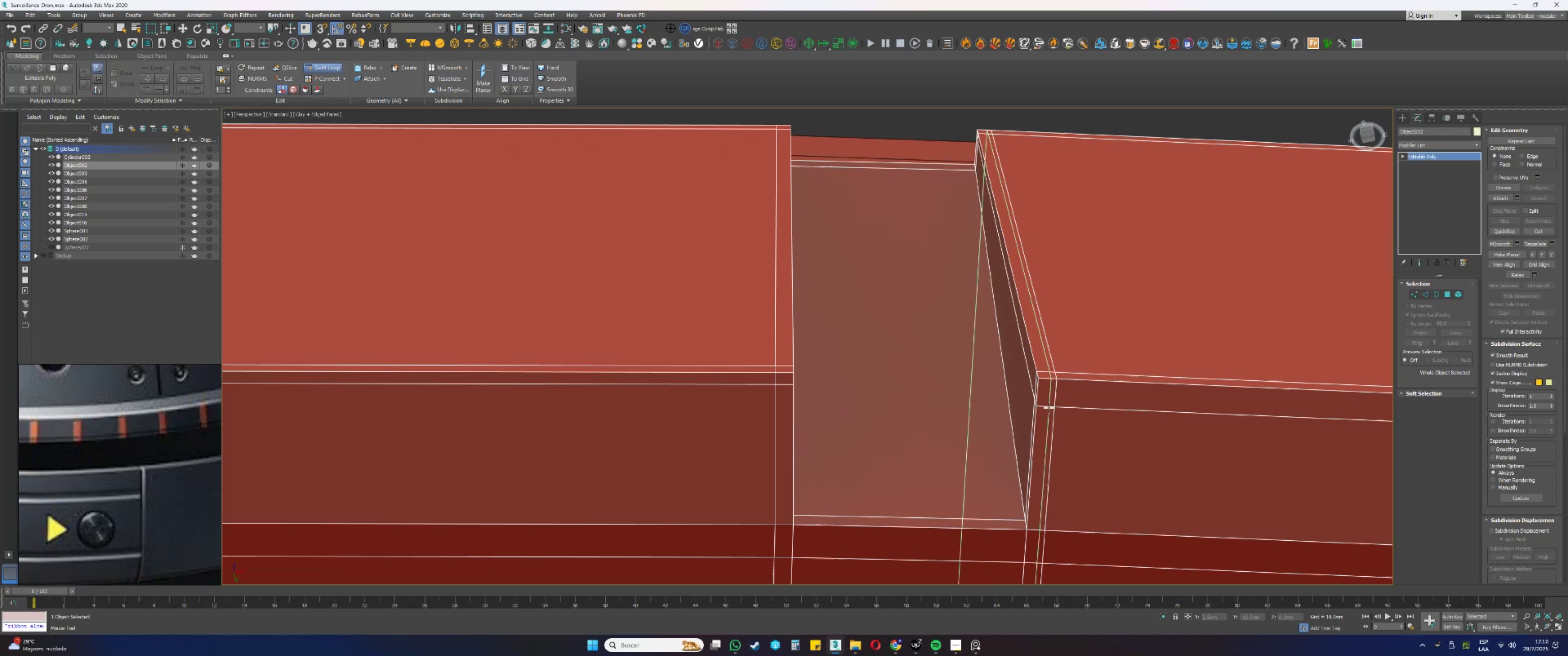 
hold_key(key=ControlLeft, duration=3.06)
hold_key(key=AltLeft, duration=1.52)
left_click_drag(start_coordinate=[1047, 406], to_coordinate=[1039, 390])
 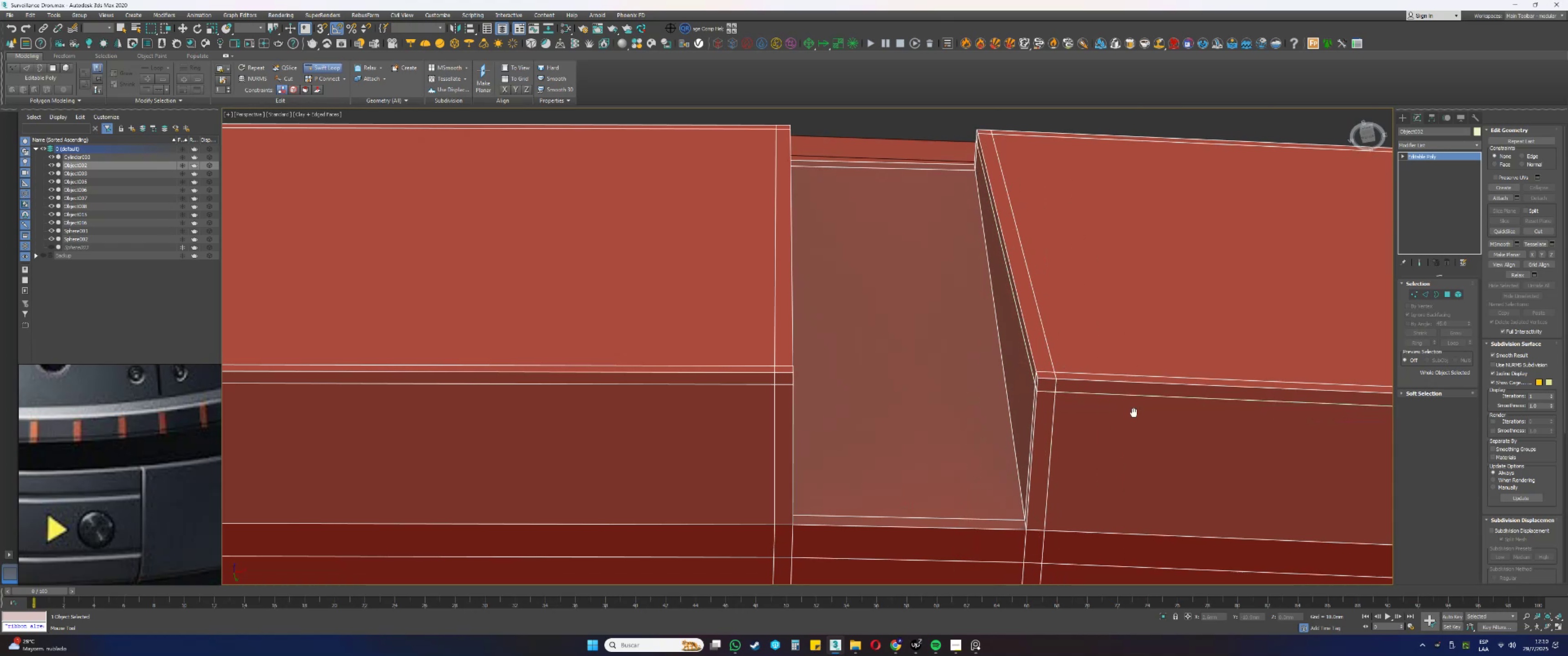 
hold_key(key=AltLeft, duration=1.5)
 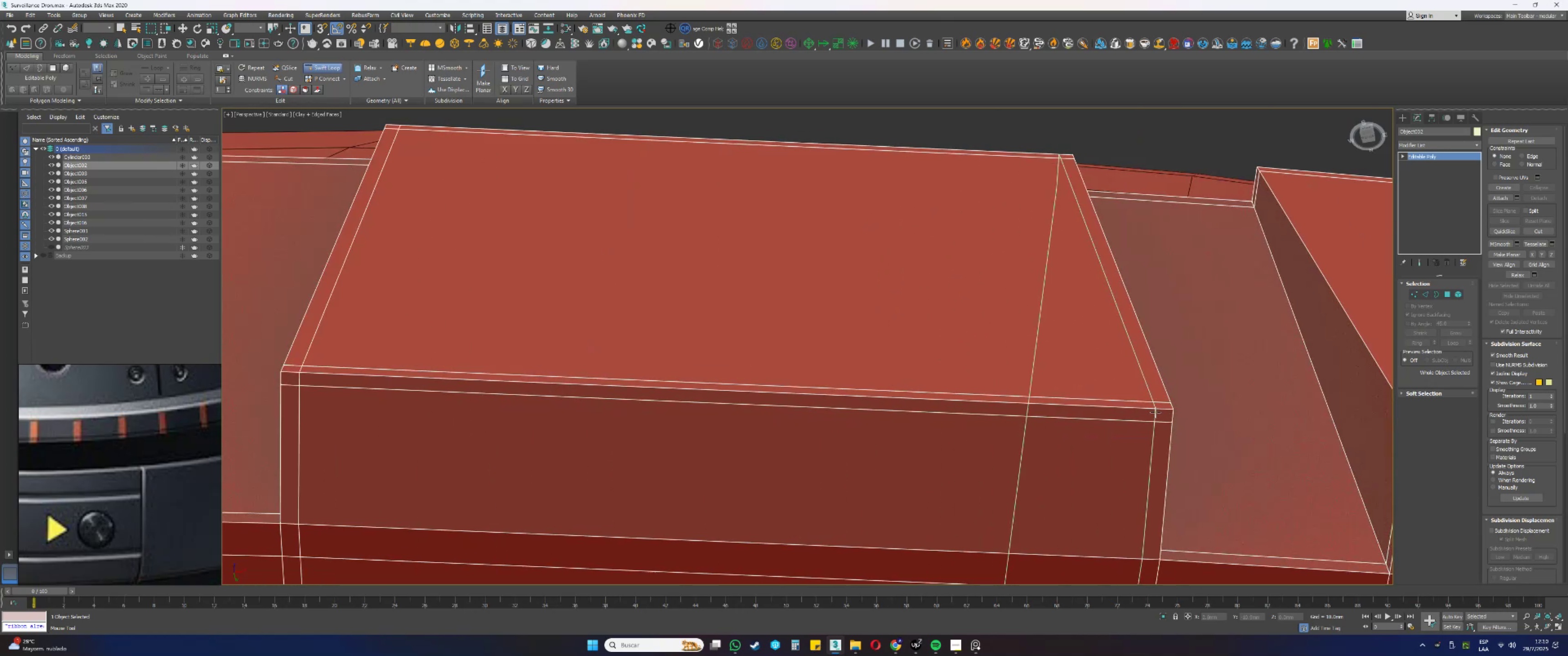 
left_click([1156, 412])
 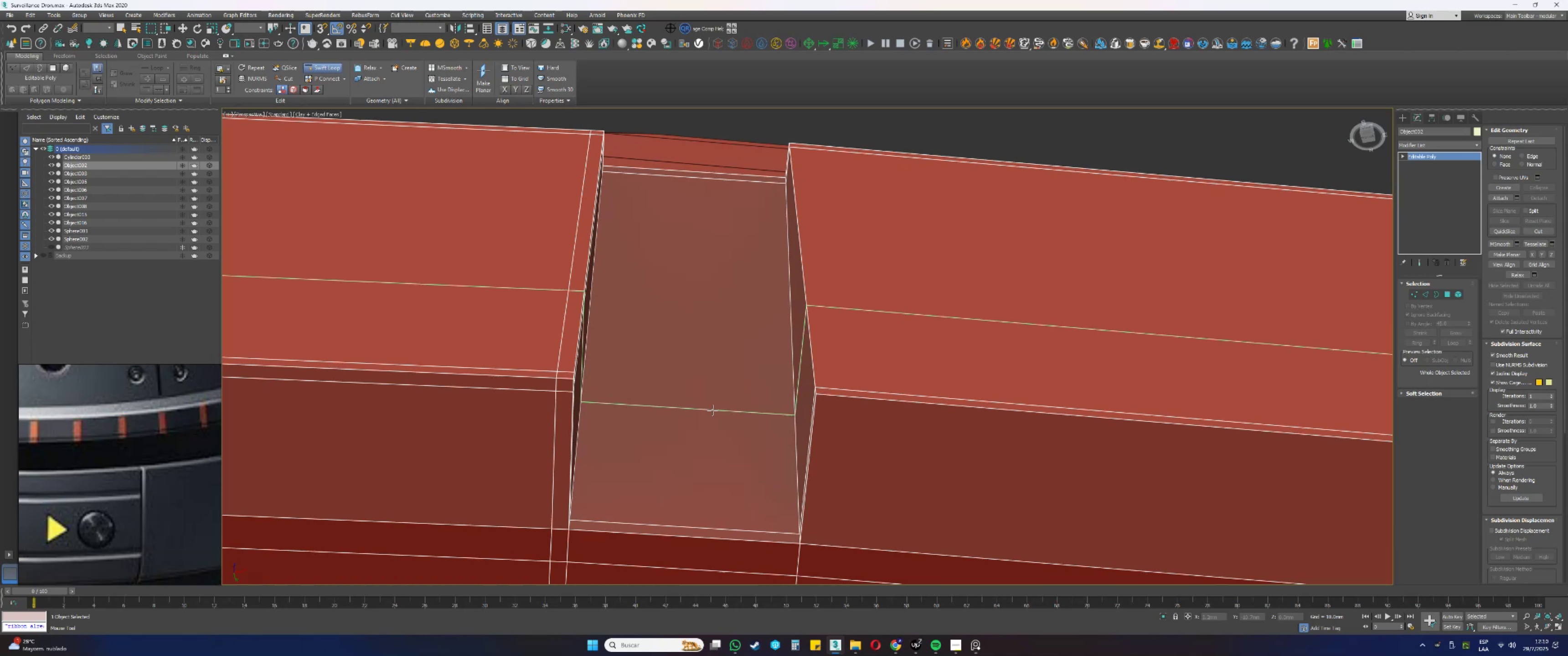 
wait(16.47)
 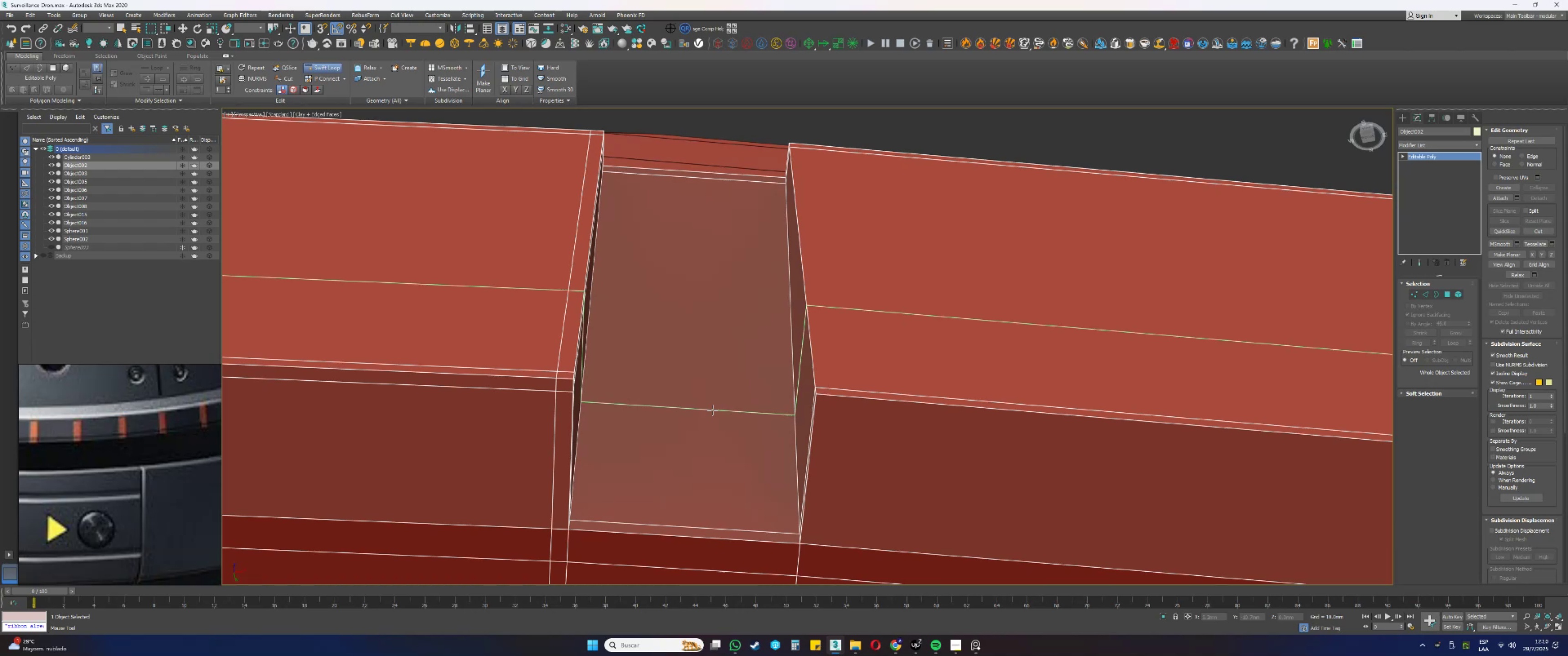 
left_click([834, 395])
 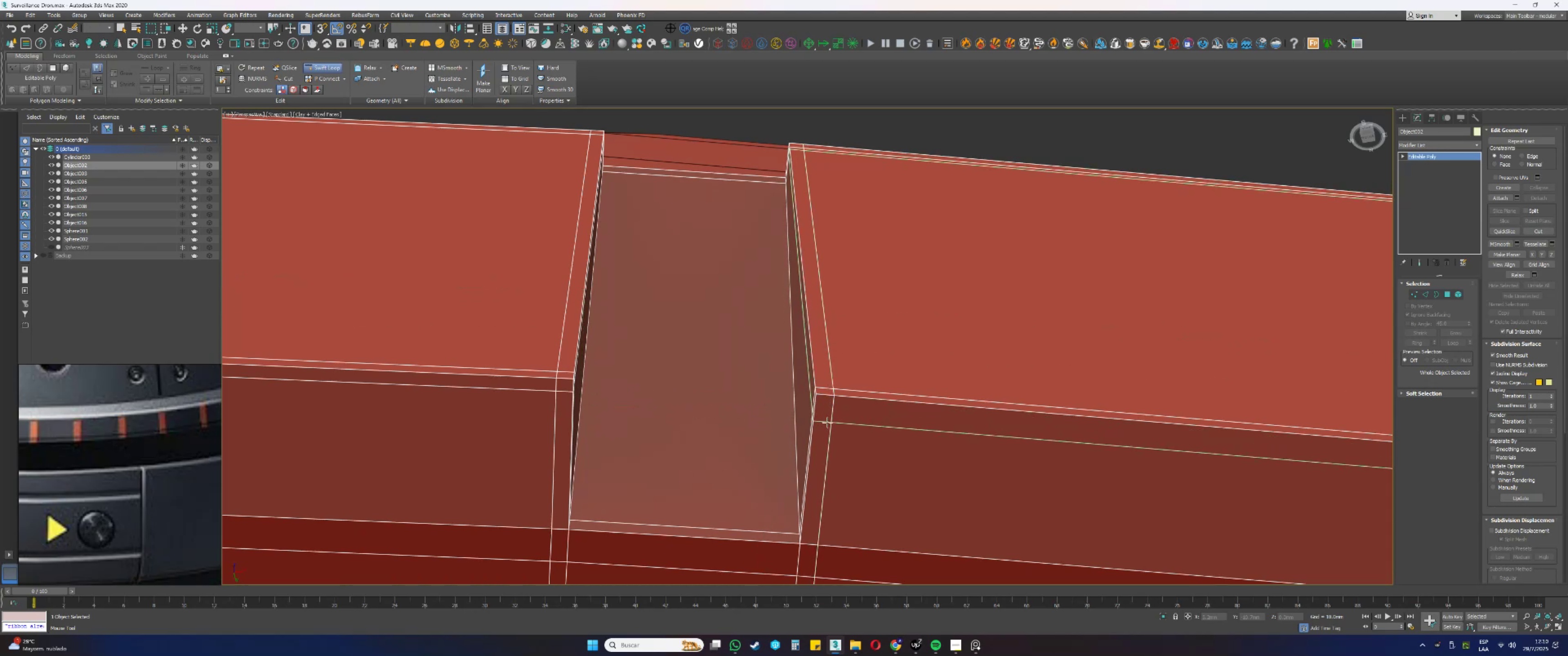 
left_click([827, 428])
 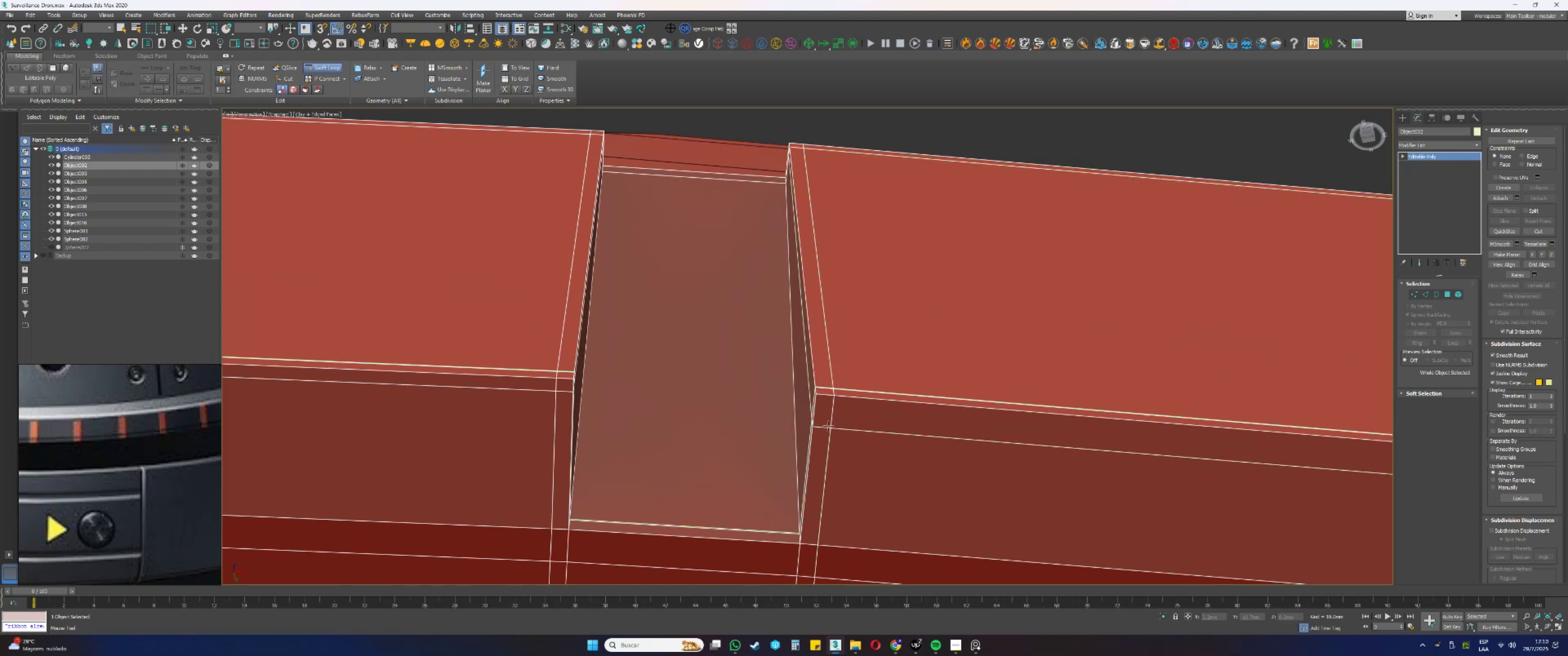 
hold_key(key=ControlLeft, duration=1.73)
hold_key(key=AltLeft, duration=1.53)
left_click_drag(start_coordinate=[821, 428], to_coordinate=[818, 407])
 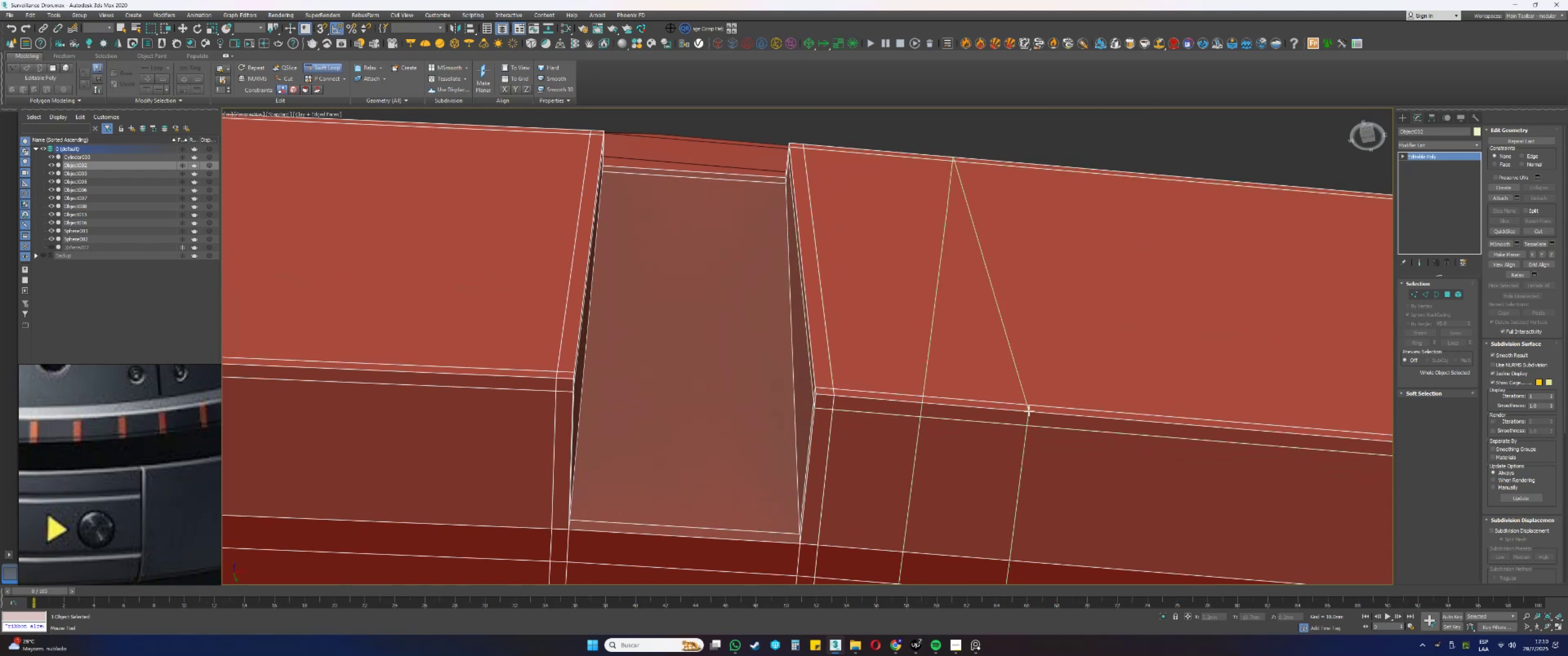 
key(Alt+Control+AltLeft)
 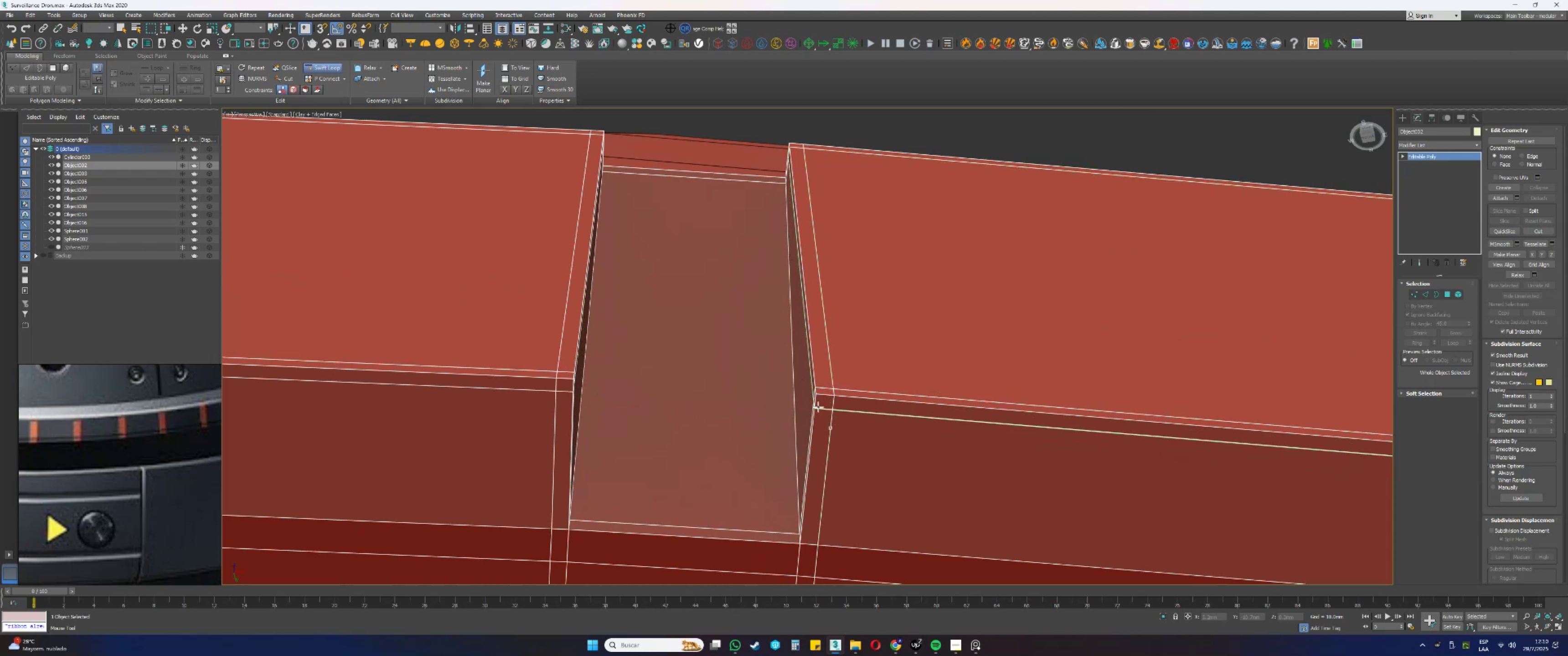 
key(Alt+Control+AltLeft)
 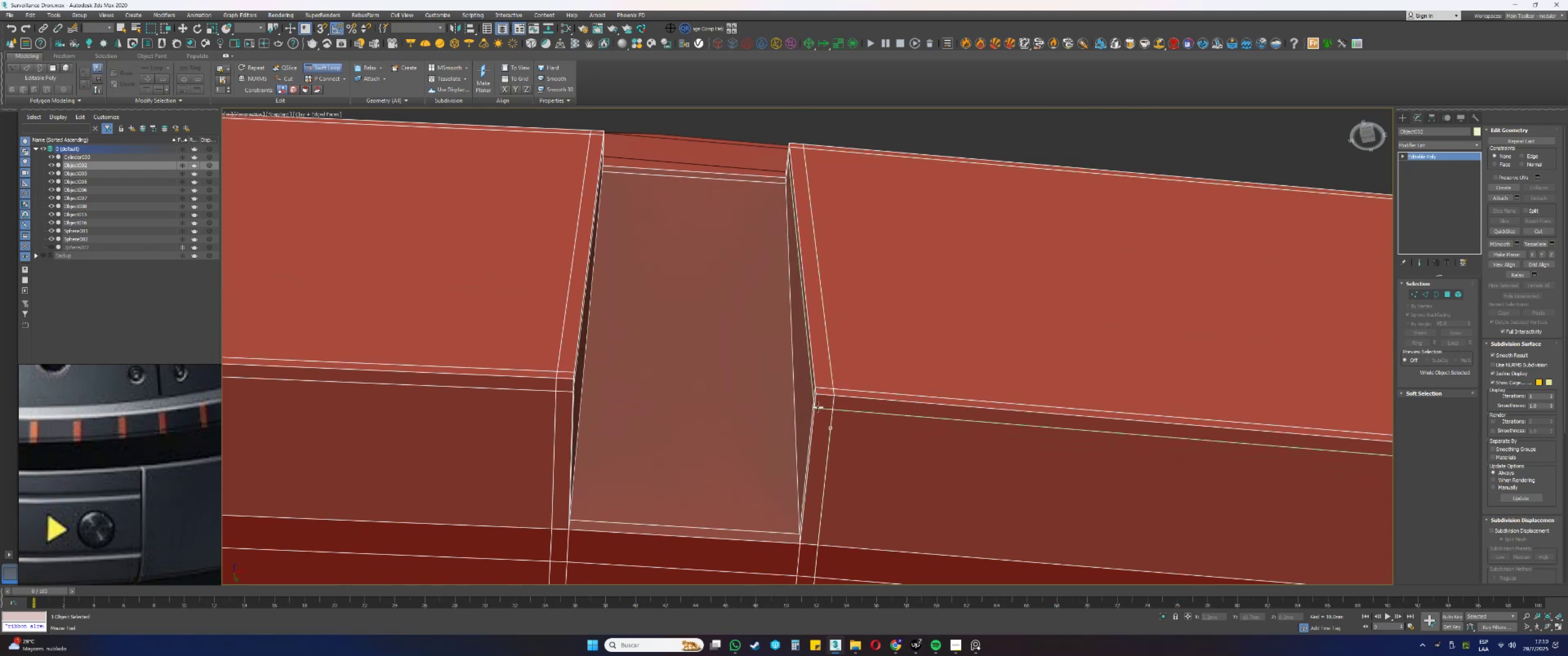 
key(Alt+Control+AltLeft)
 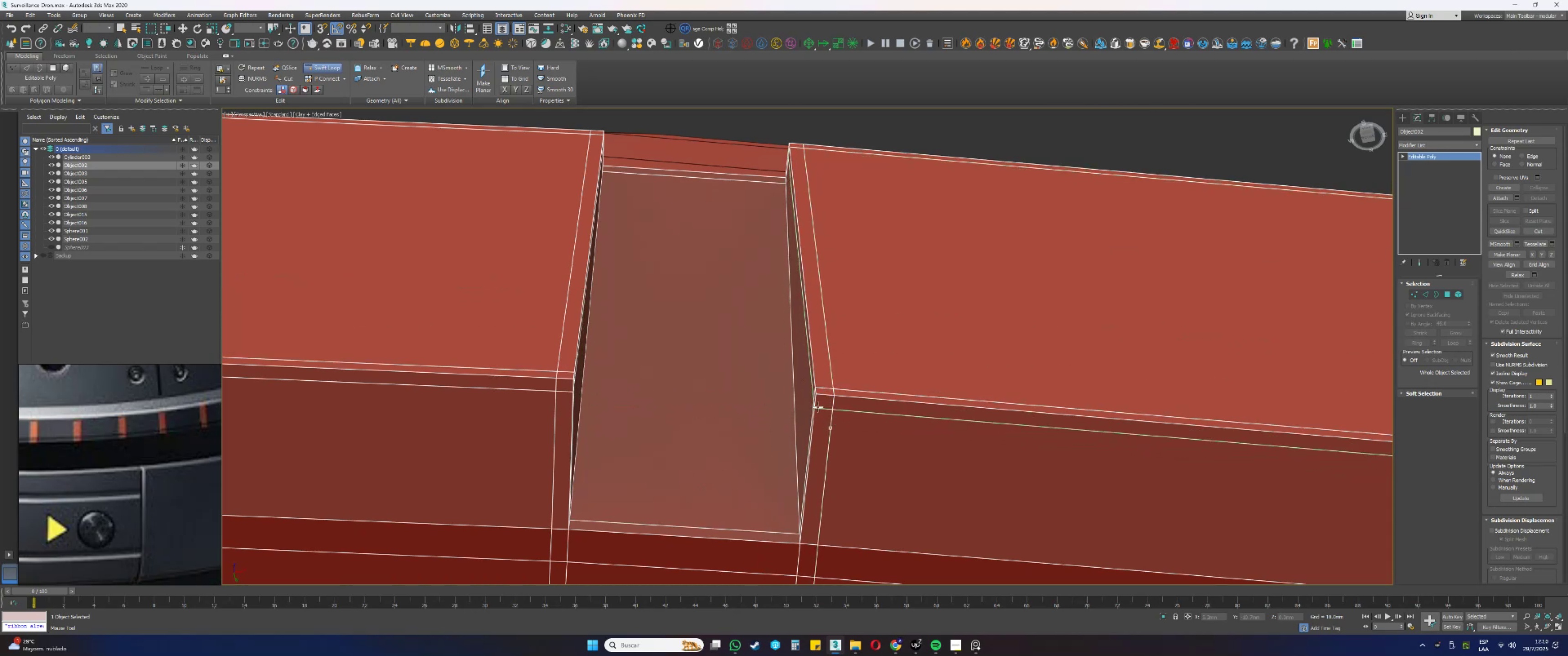 
key(Alt+Control+AltLeft)
 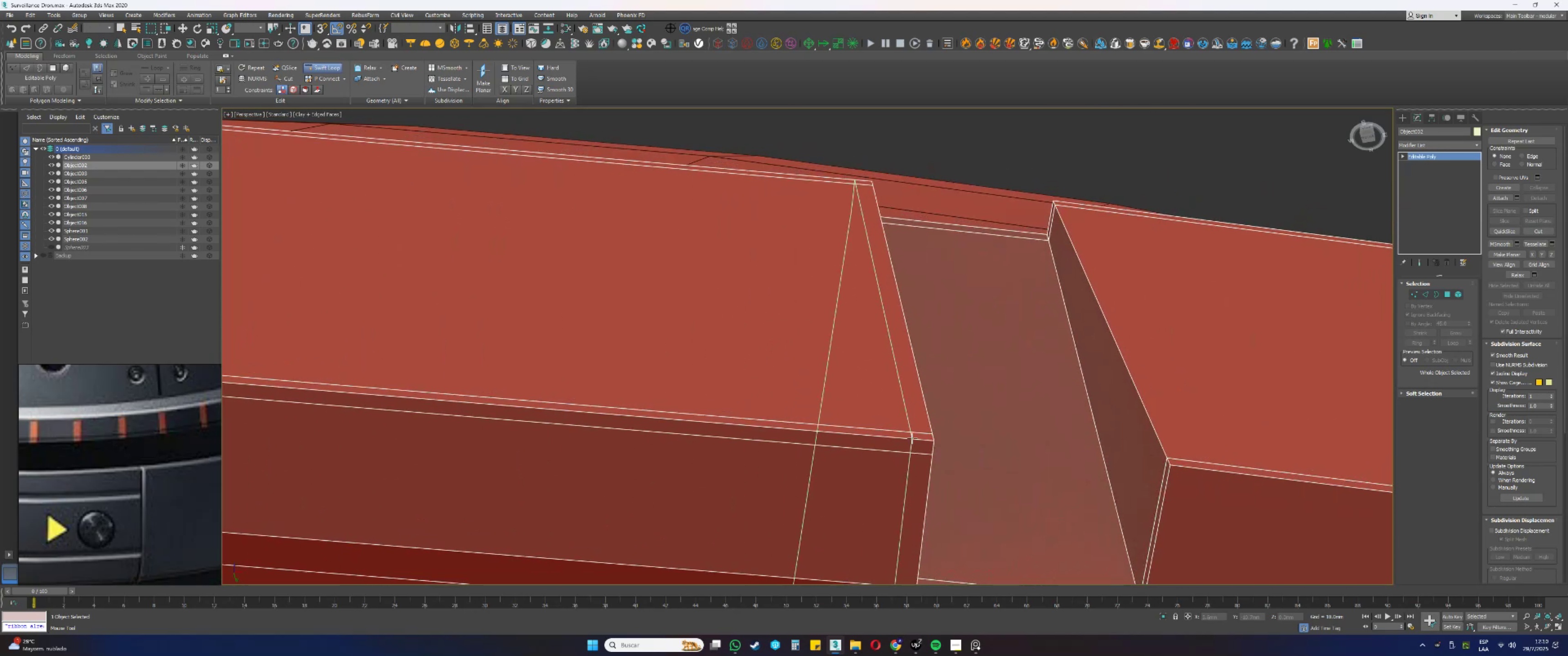 
left_click([917, 440])
 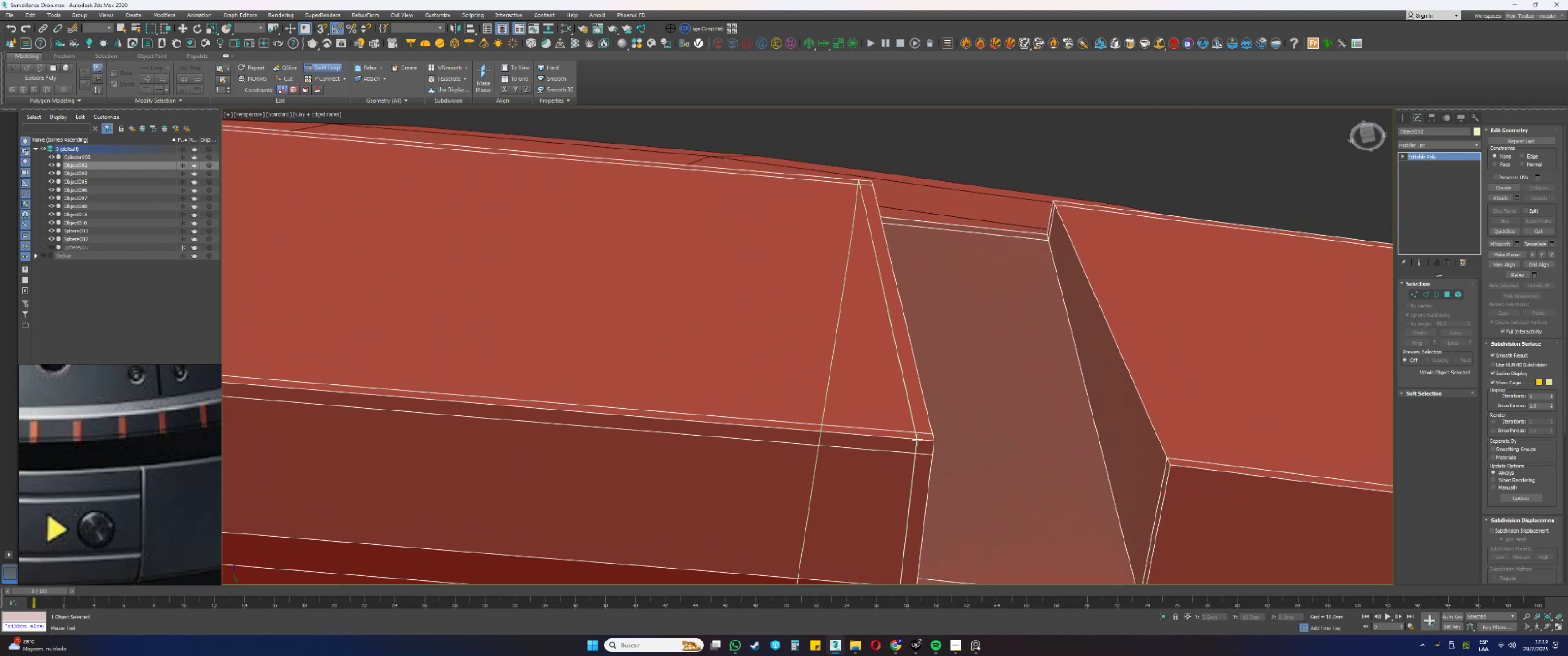 
scroll: coordinate [867, 421], scroll_direction: down, amount: 4.0
 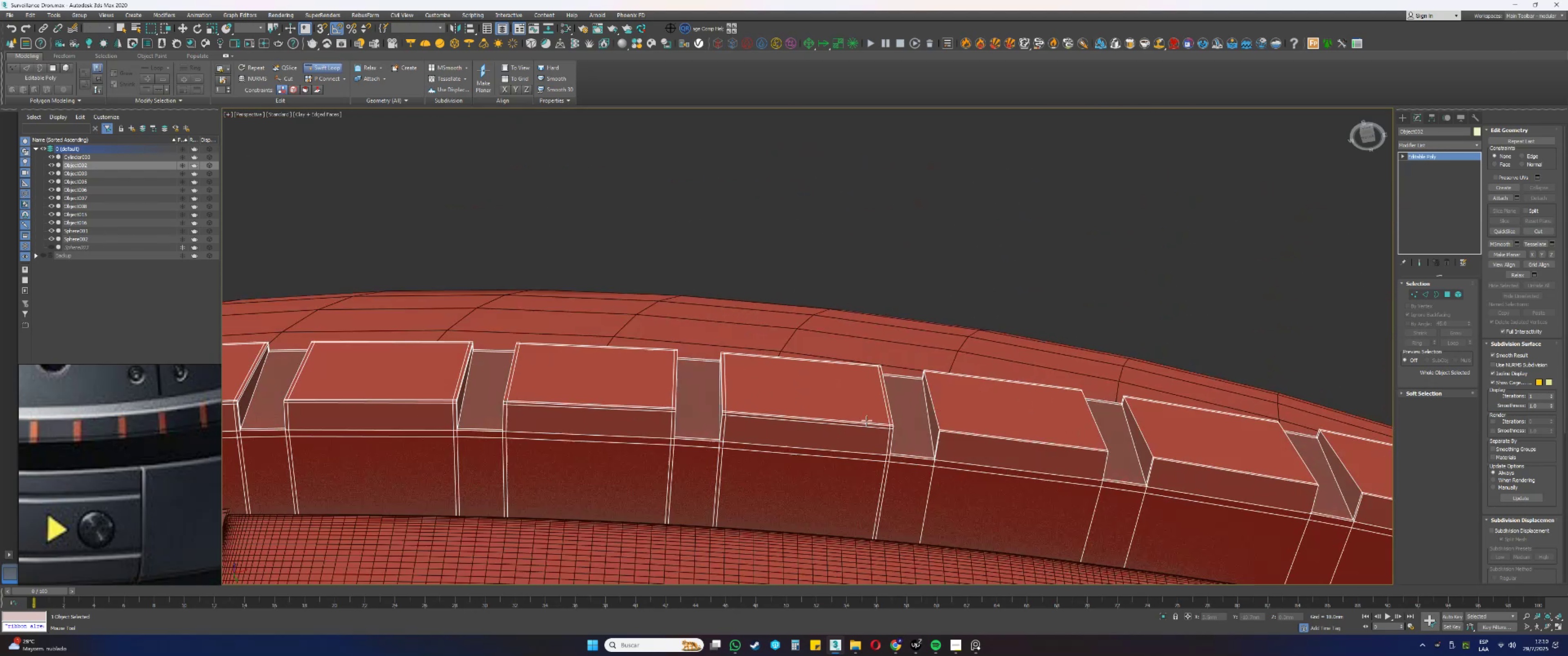 
key(Alt+AltLeft)
 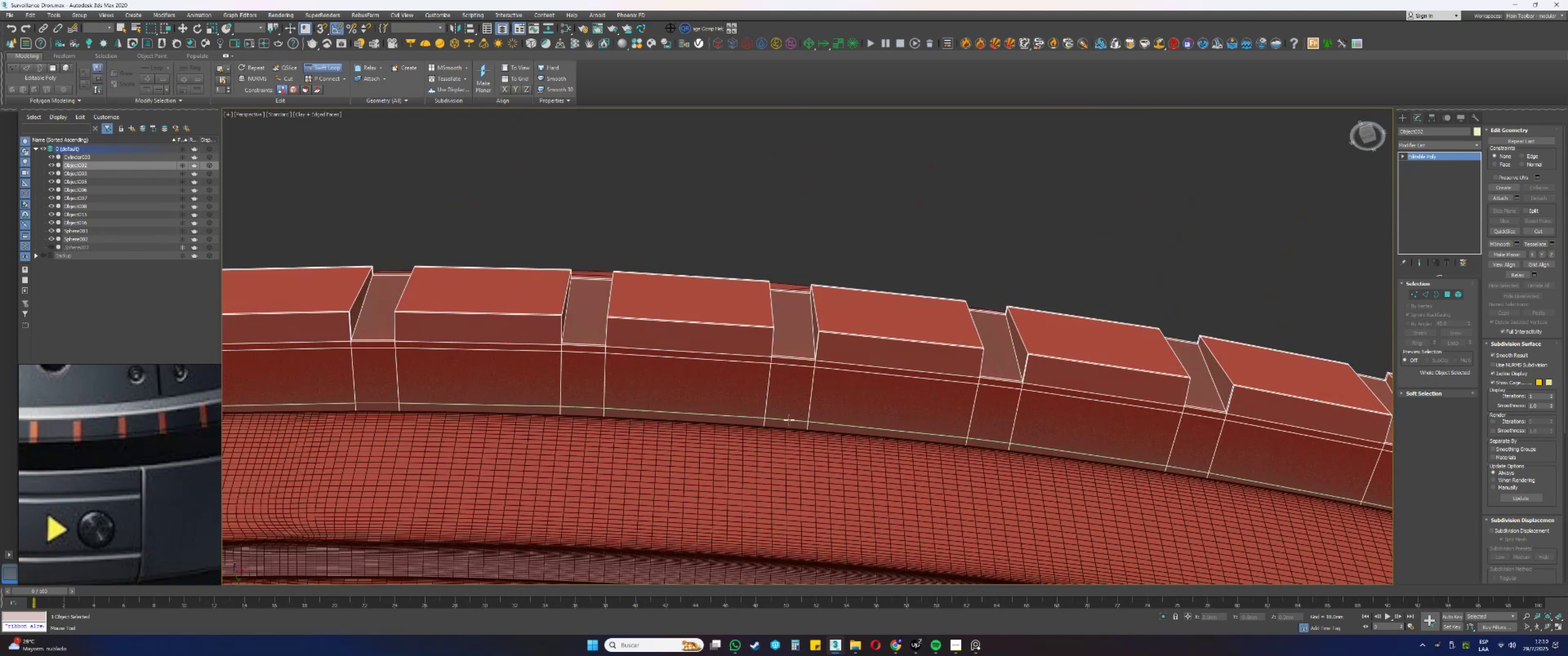 
scroll: coordinate [1089, 419], scroll_direction: down, amount: 3.0
 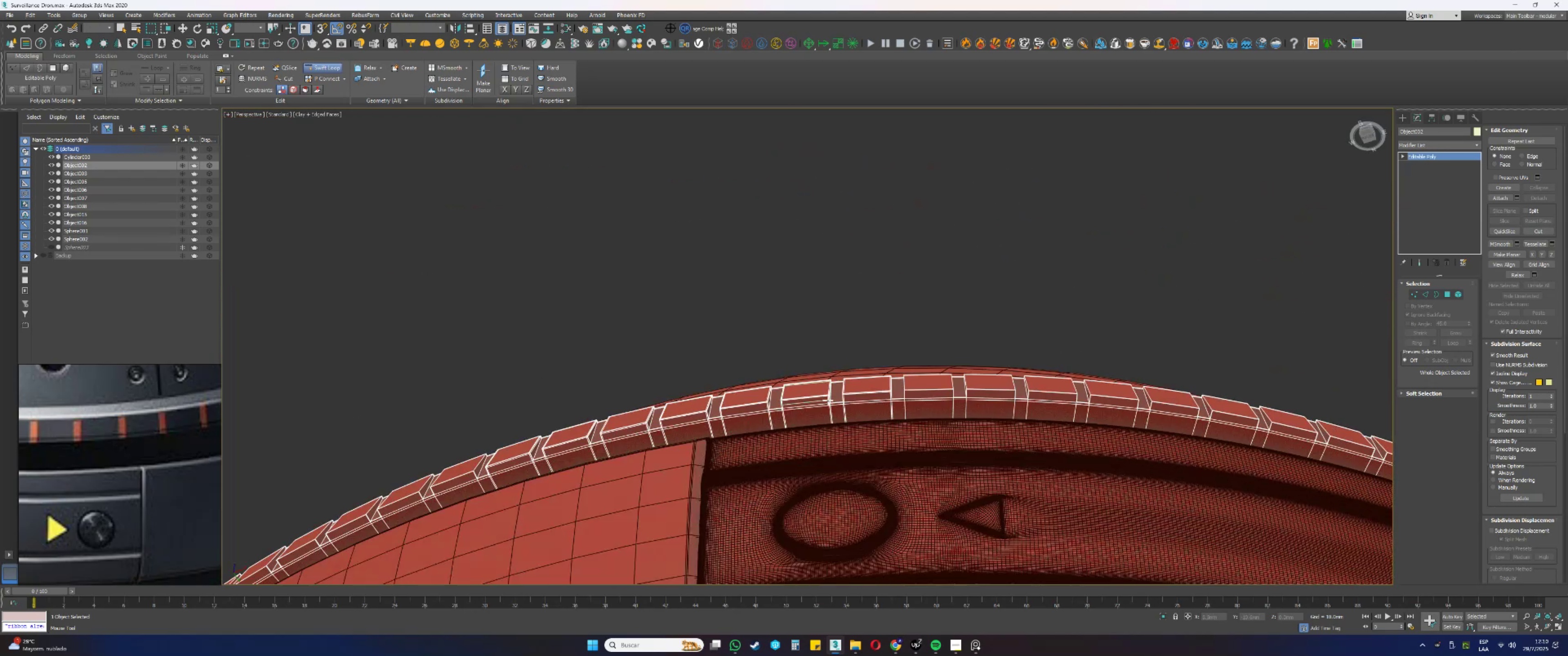 
scroll: coordinate [792, 416], scroll_direction: up, amount: 5.0
 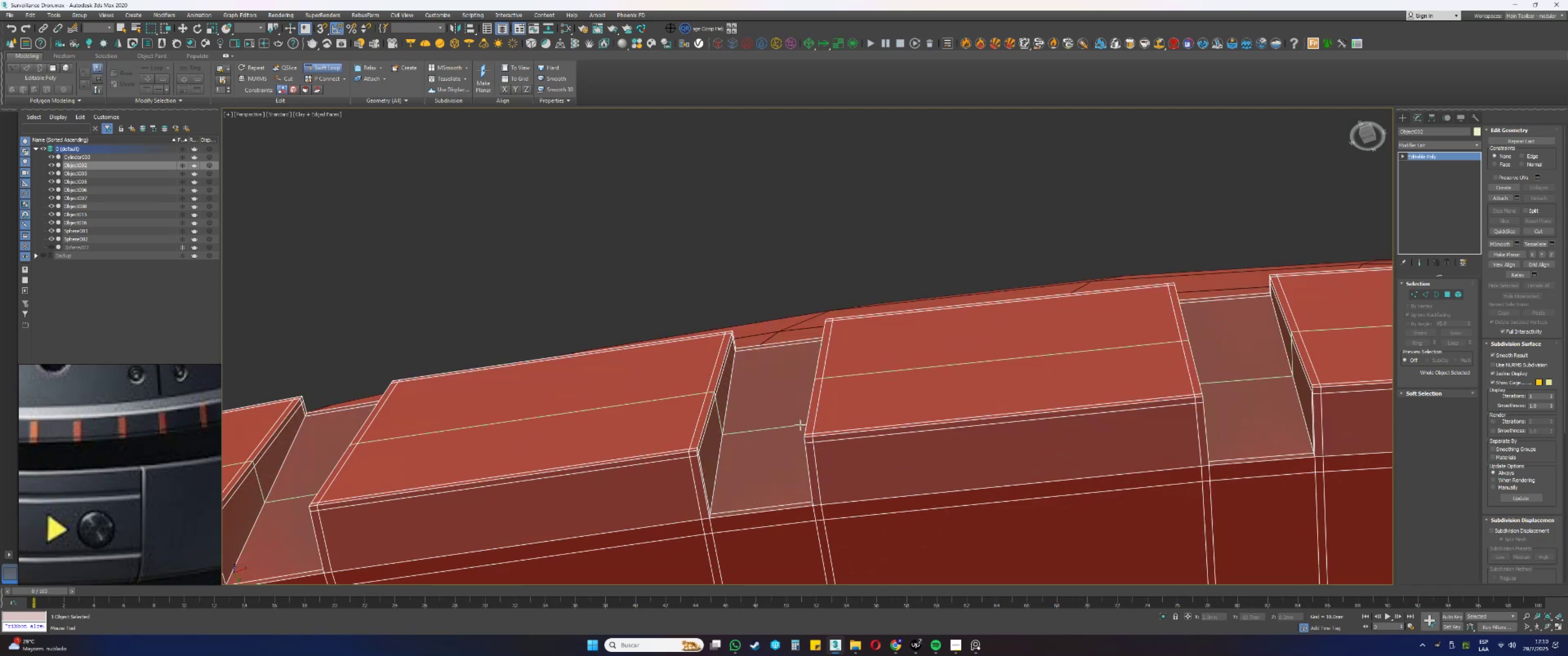 
wait(13.82)
 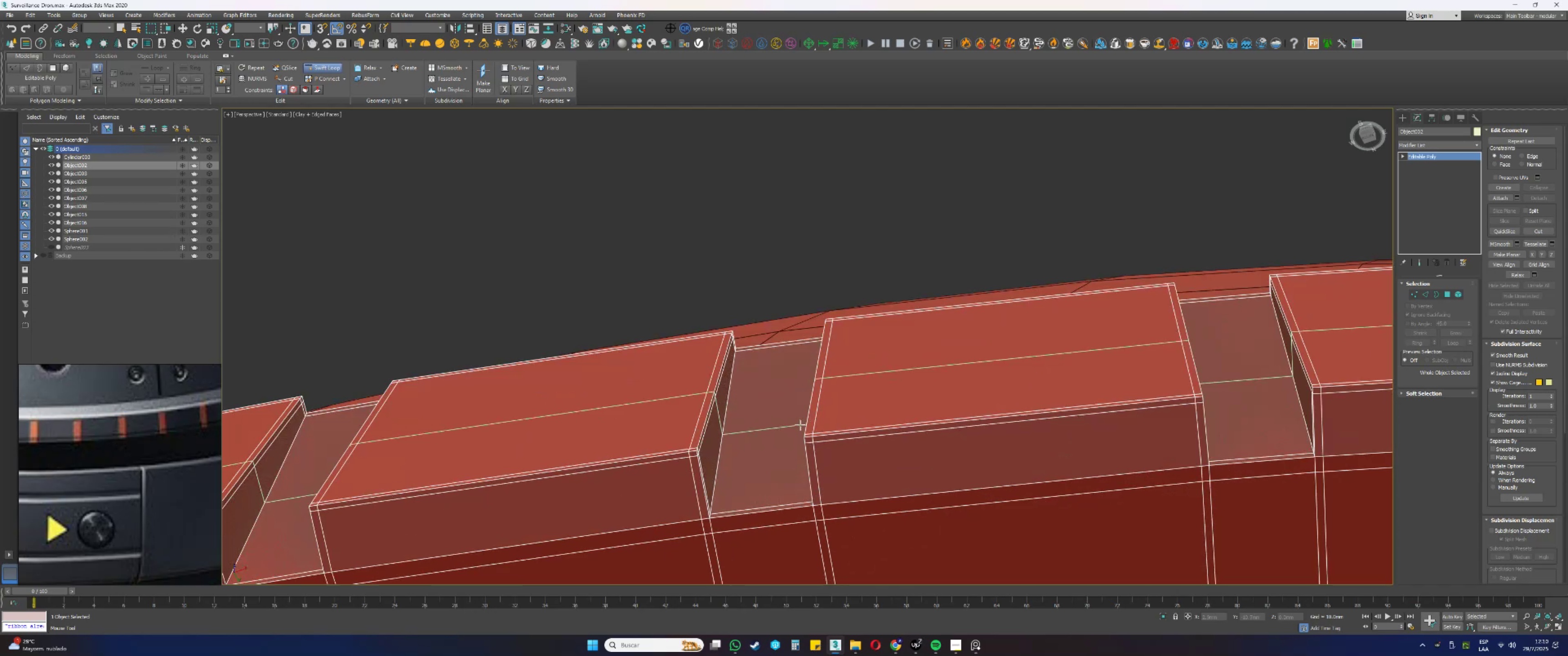 
scroll: coordinate [957, 348], scroll_direction: up, amount: 2.0
 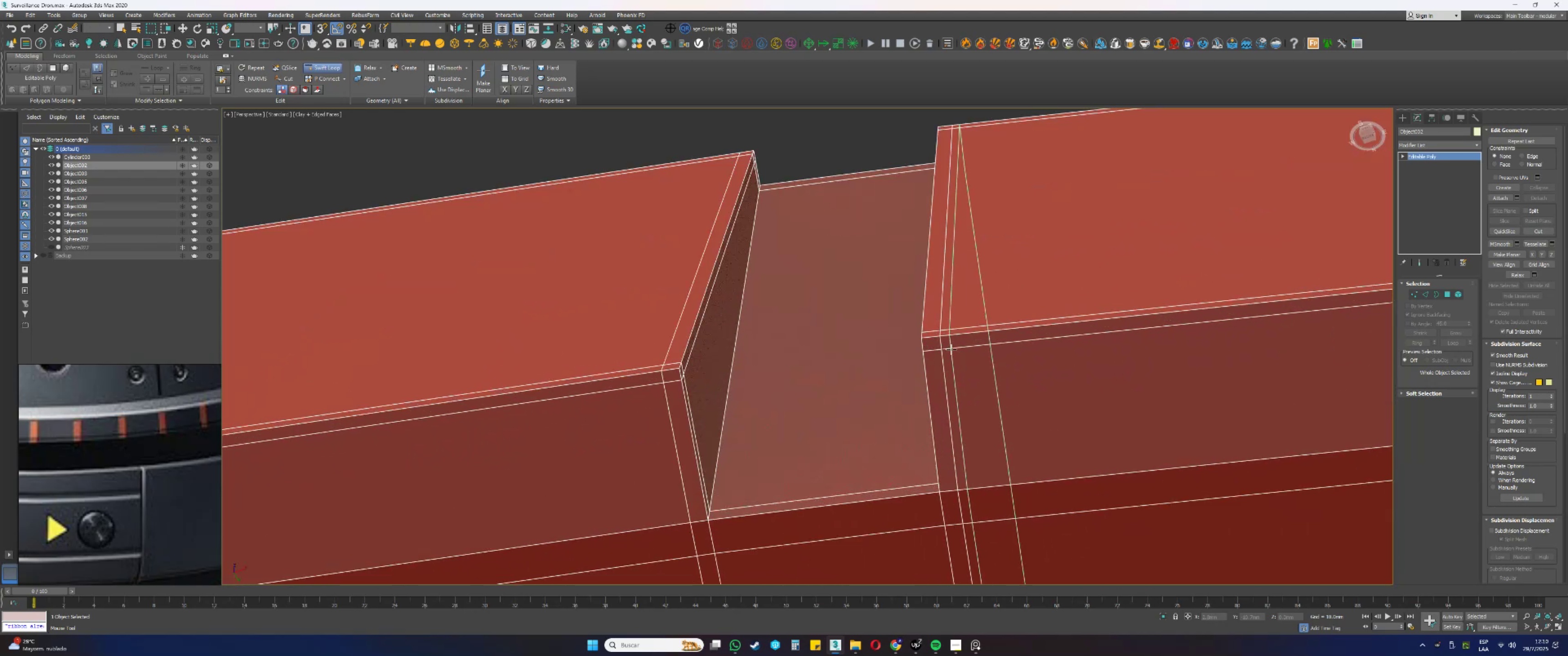 
scroll: coordinate [928, 364], scroll_direction: down, amount: 3.0
 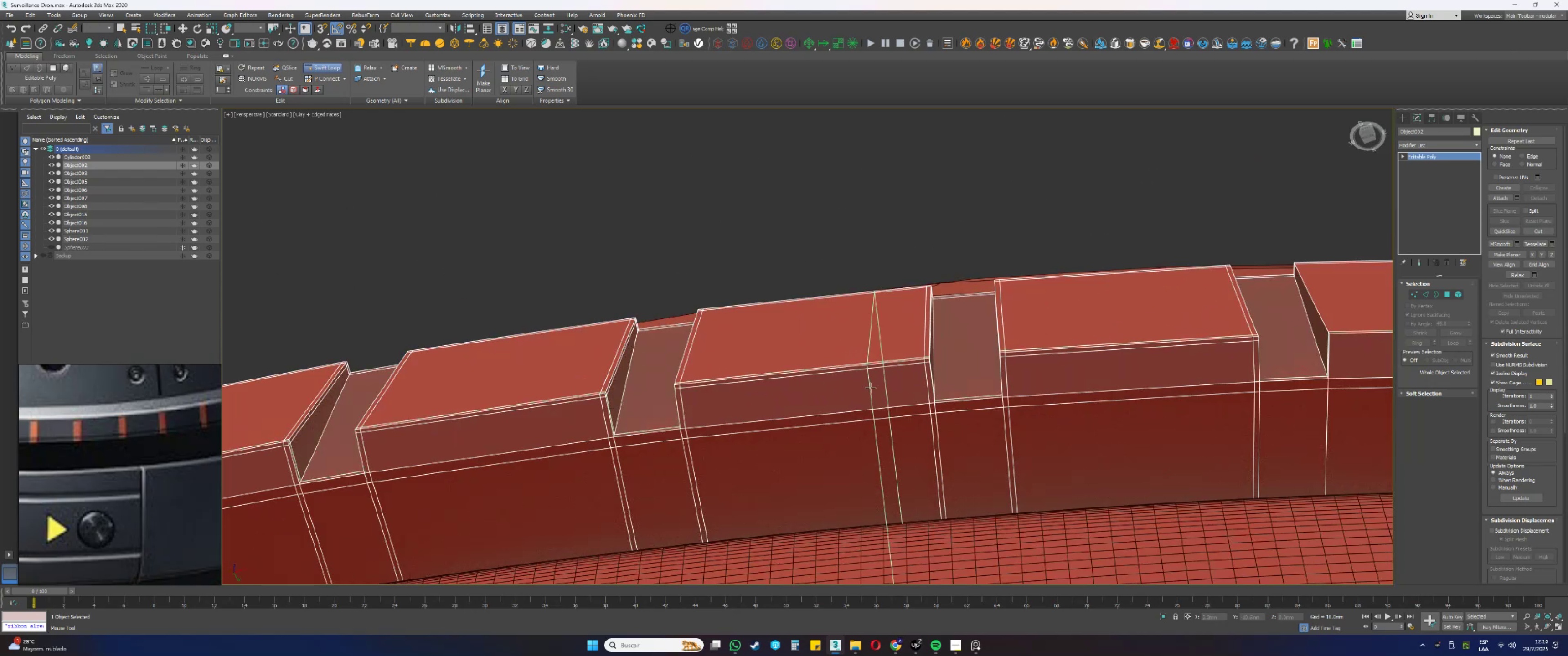 
scroll: coordinate [713, 389], scroll_direction: up, amount: 2.0
 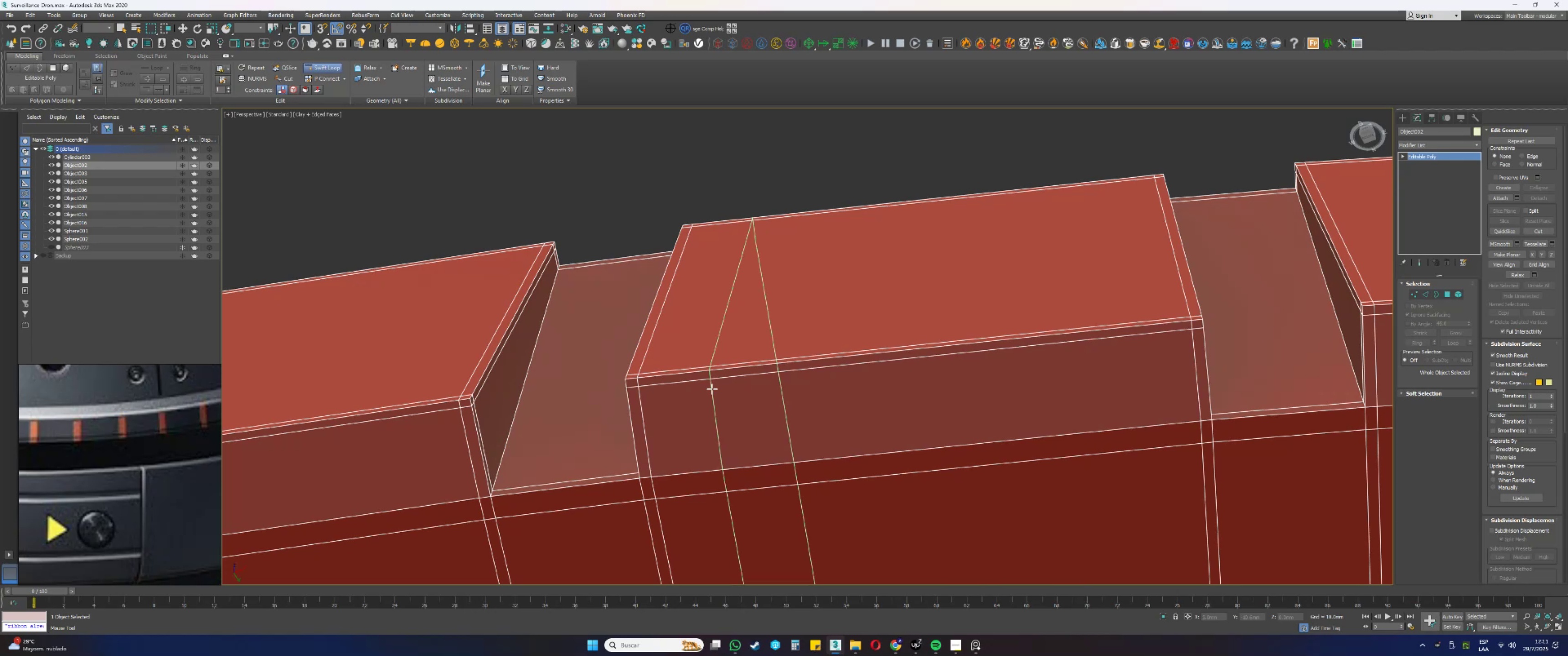 
wait(16.61)
 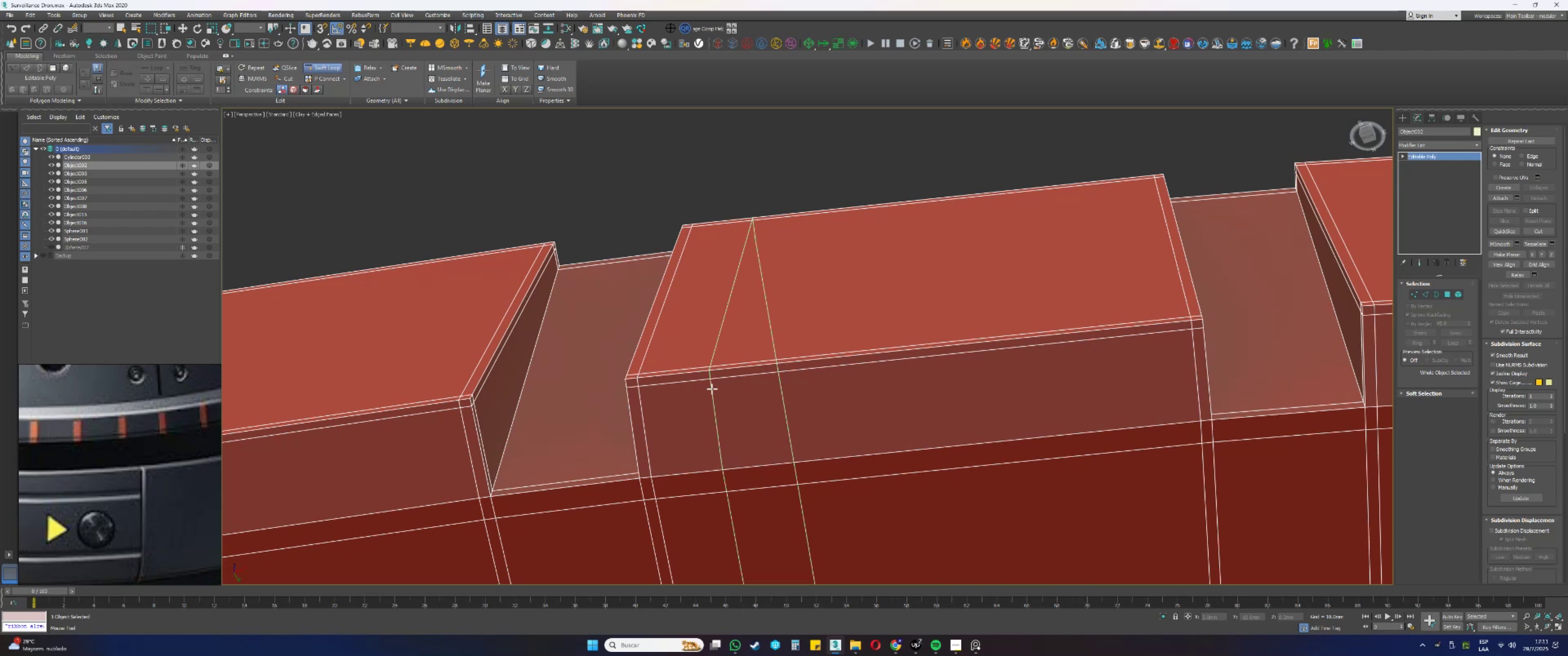 
scroll: coordinate [964, 353], scroll_direction: down, amount: 4.0
 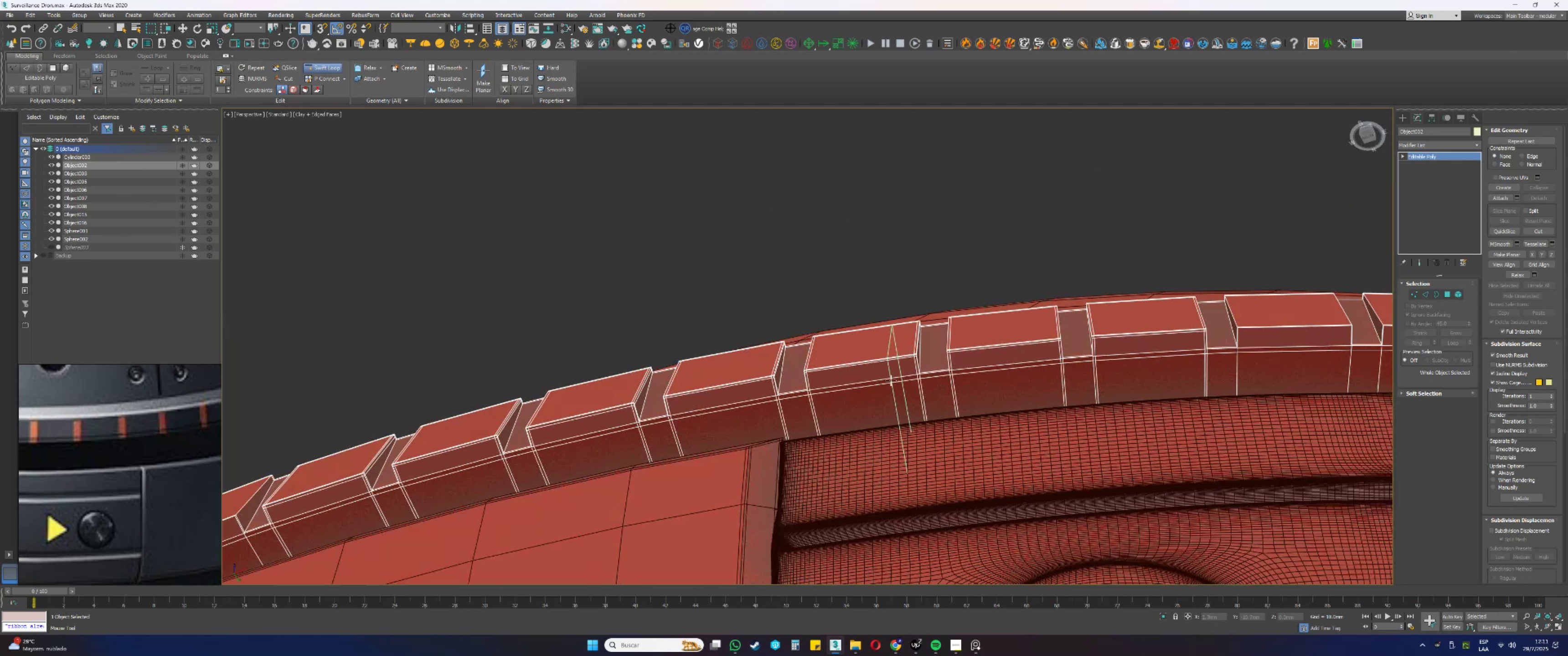 
scroll: coordinate [807, 393], scroll_direction: up, amount: 3.0
 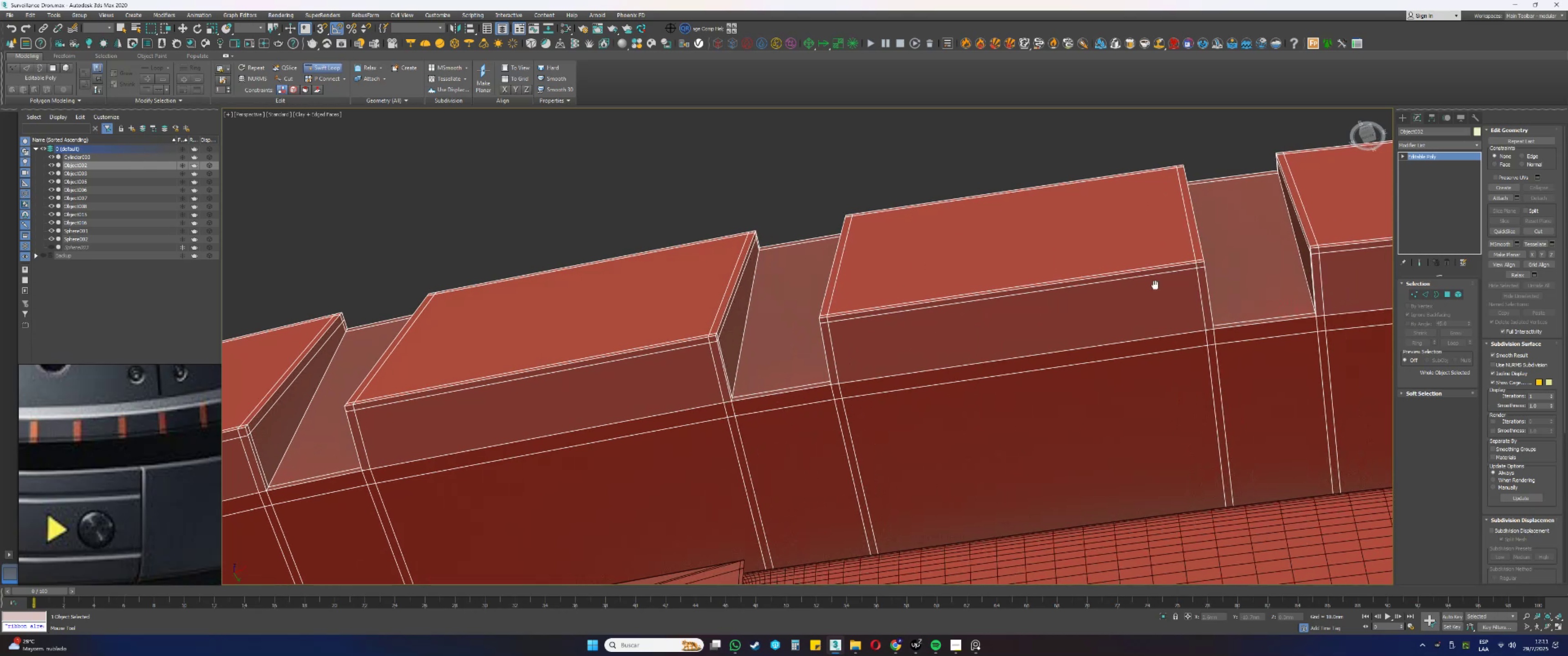 
wait(14.37)
 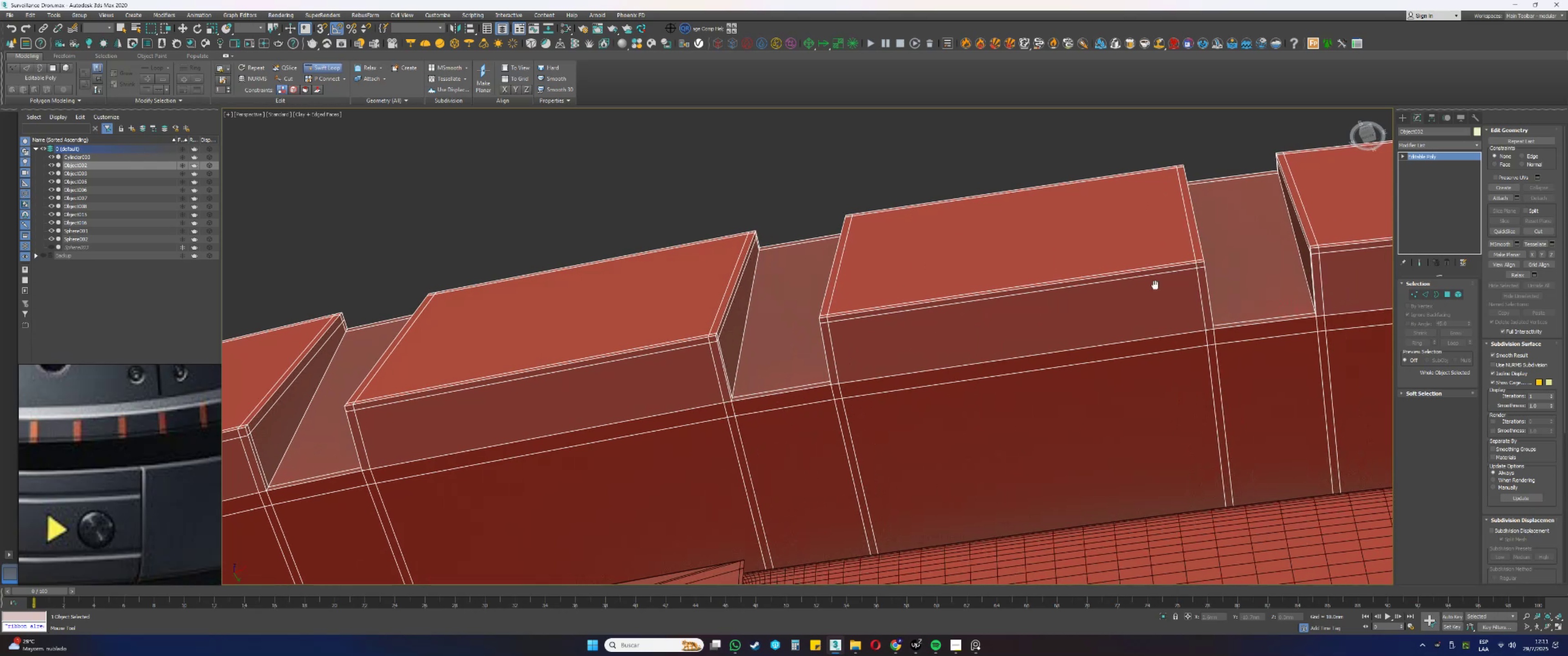 
scroll: coordinate [778, 333], scroll_direction: up, amount: 1.0
 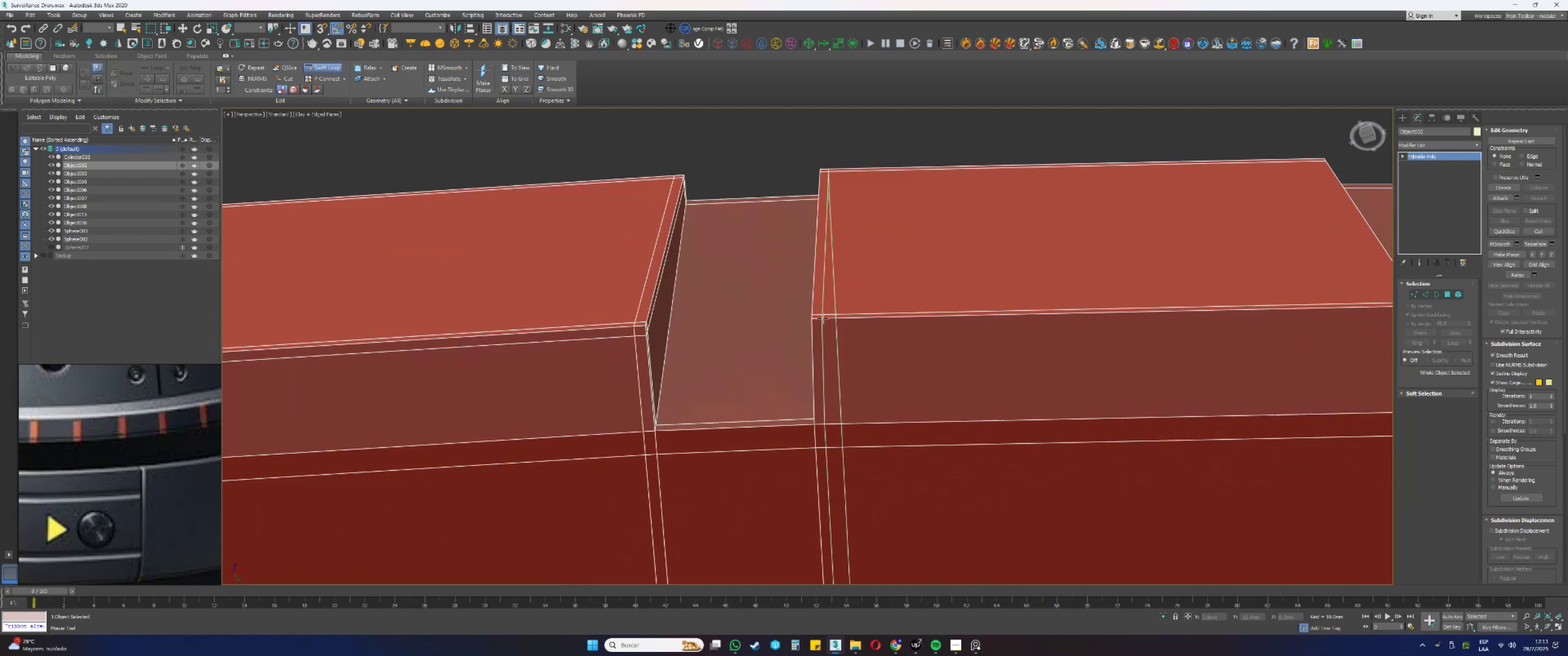 
left_click([824, 318])
 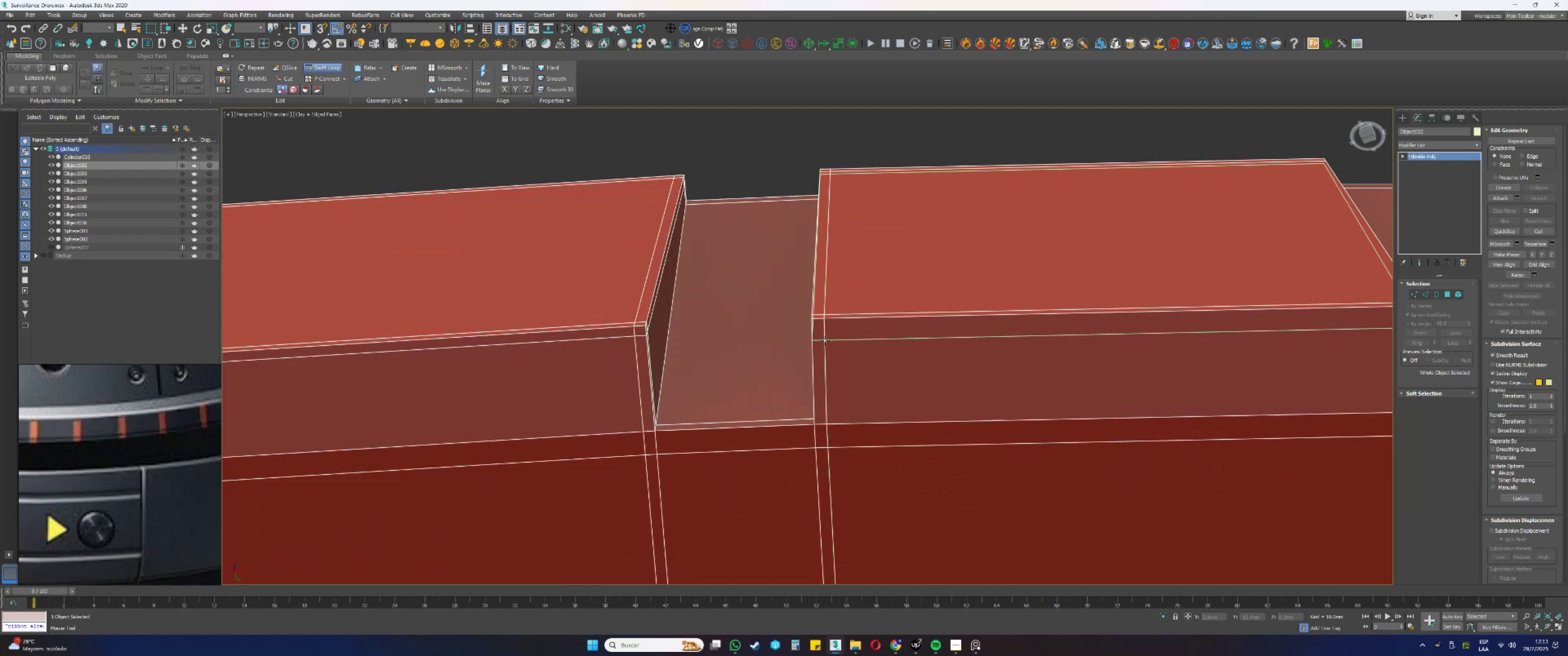 
hold_key(key=ControlLeft, duration=1.76)
hold_key(key=AltLeft, duration=1.52)
left_click_drag(start_coordinate=[829, 340], to_coordinate=[827, 328])
 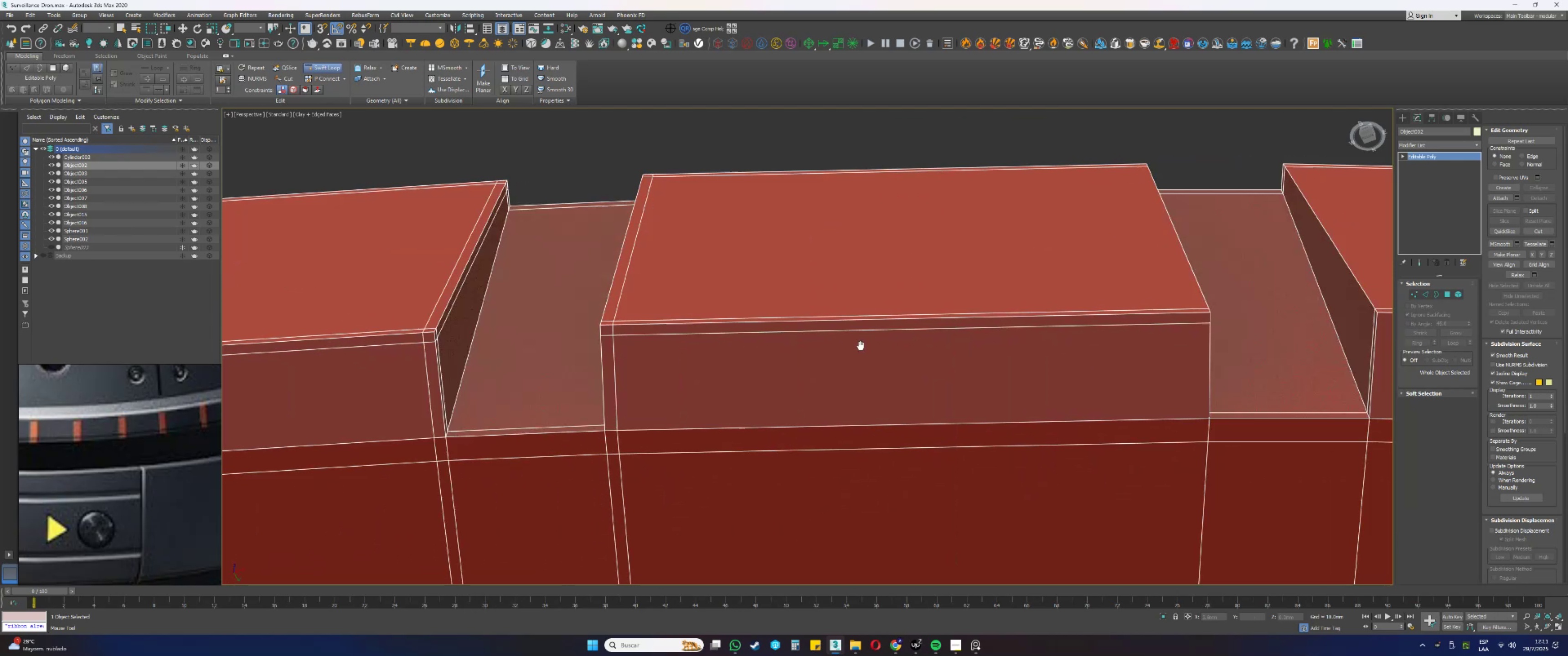 
key(Alt+Control+AltLeft)
 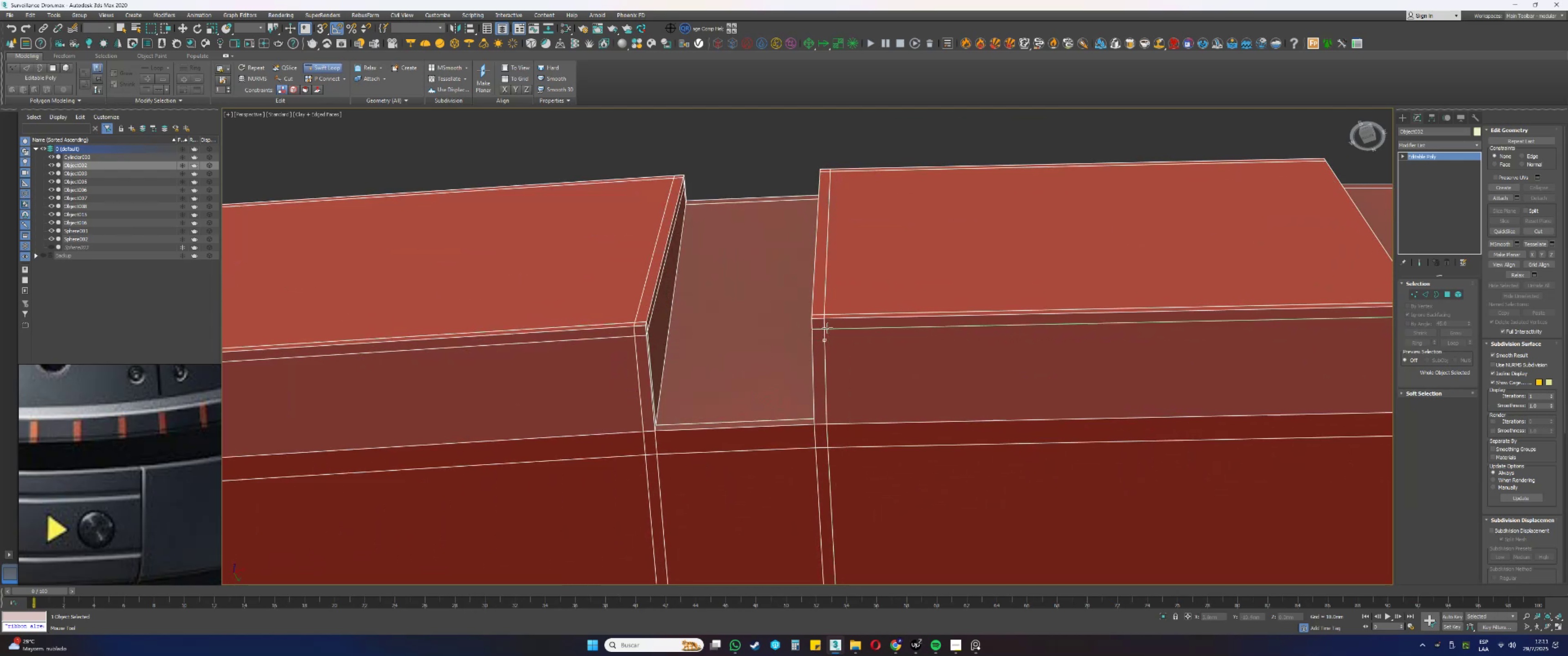 
key(Alt+Control+AltLeft)
 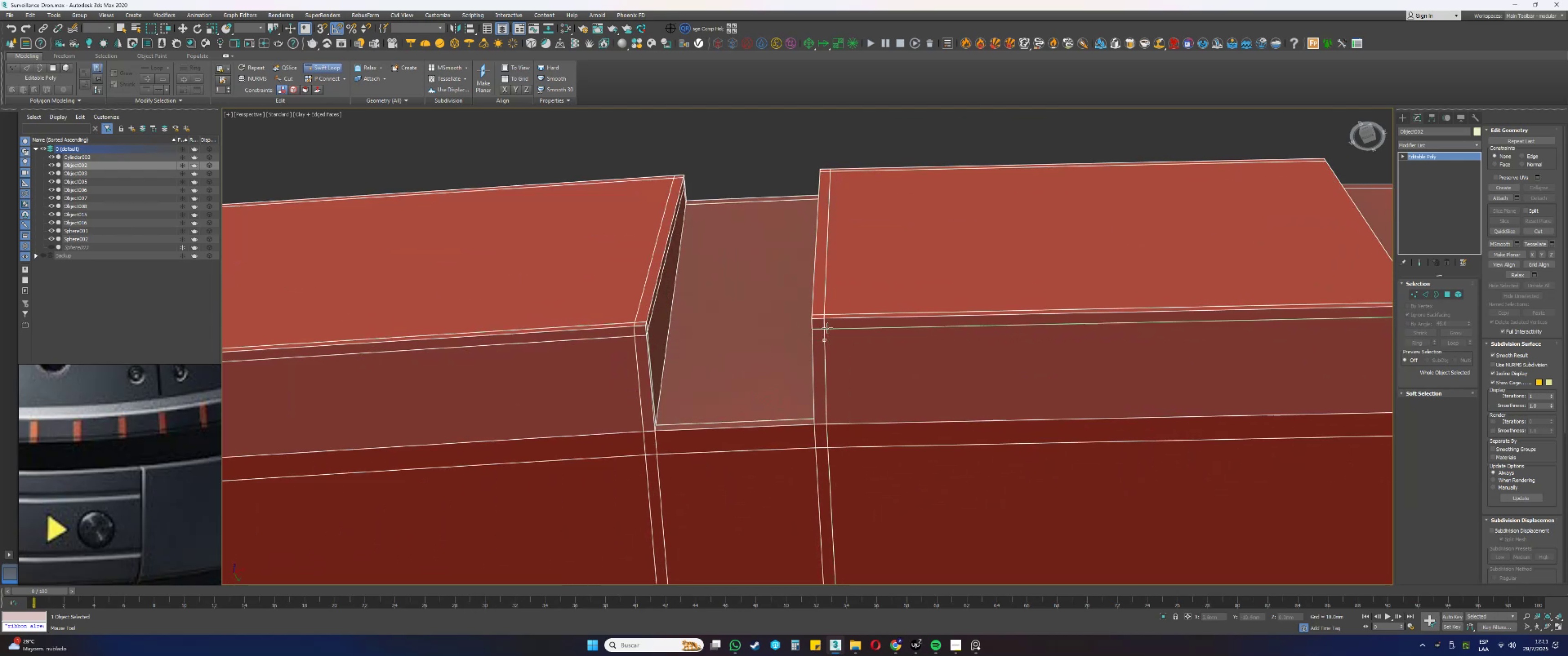 
key(Alt+Control+AltLeft)
 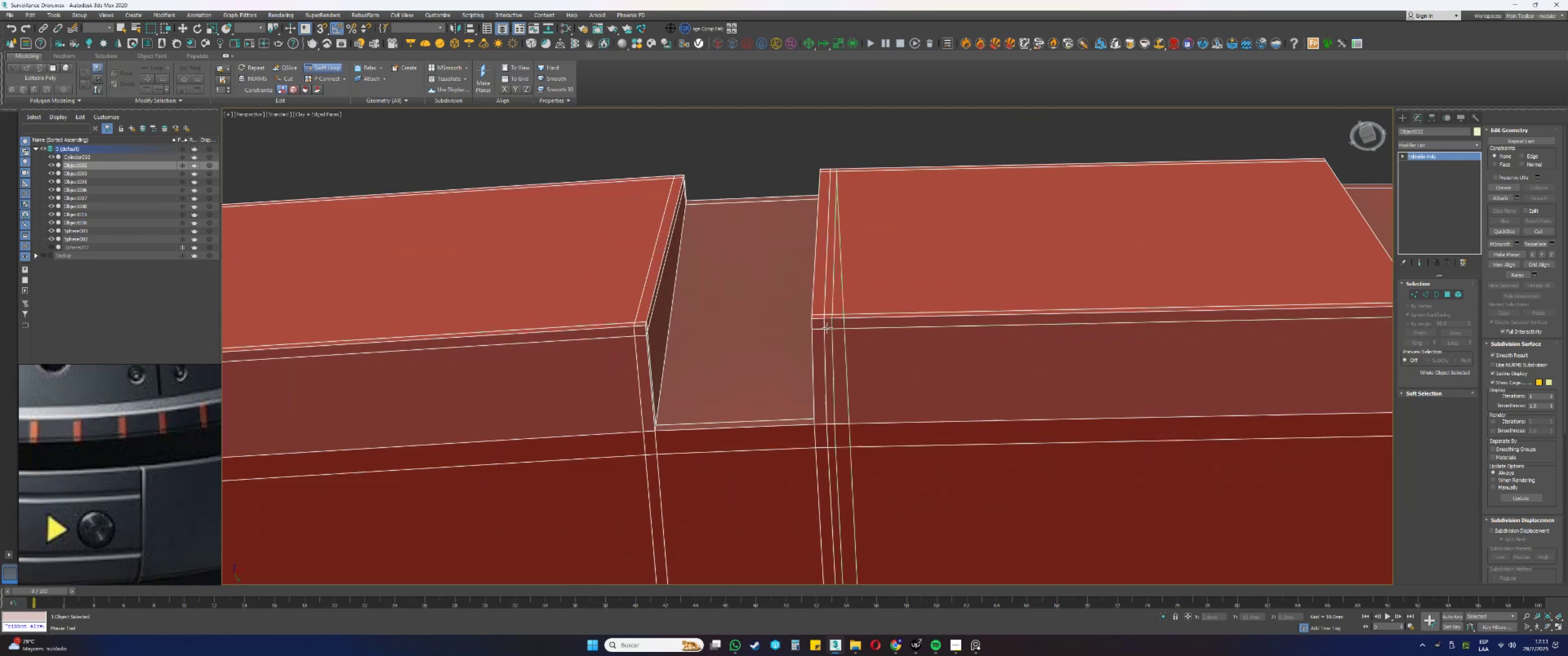 
key(Alt+Control+AltLeft)
 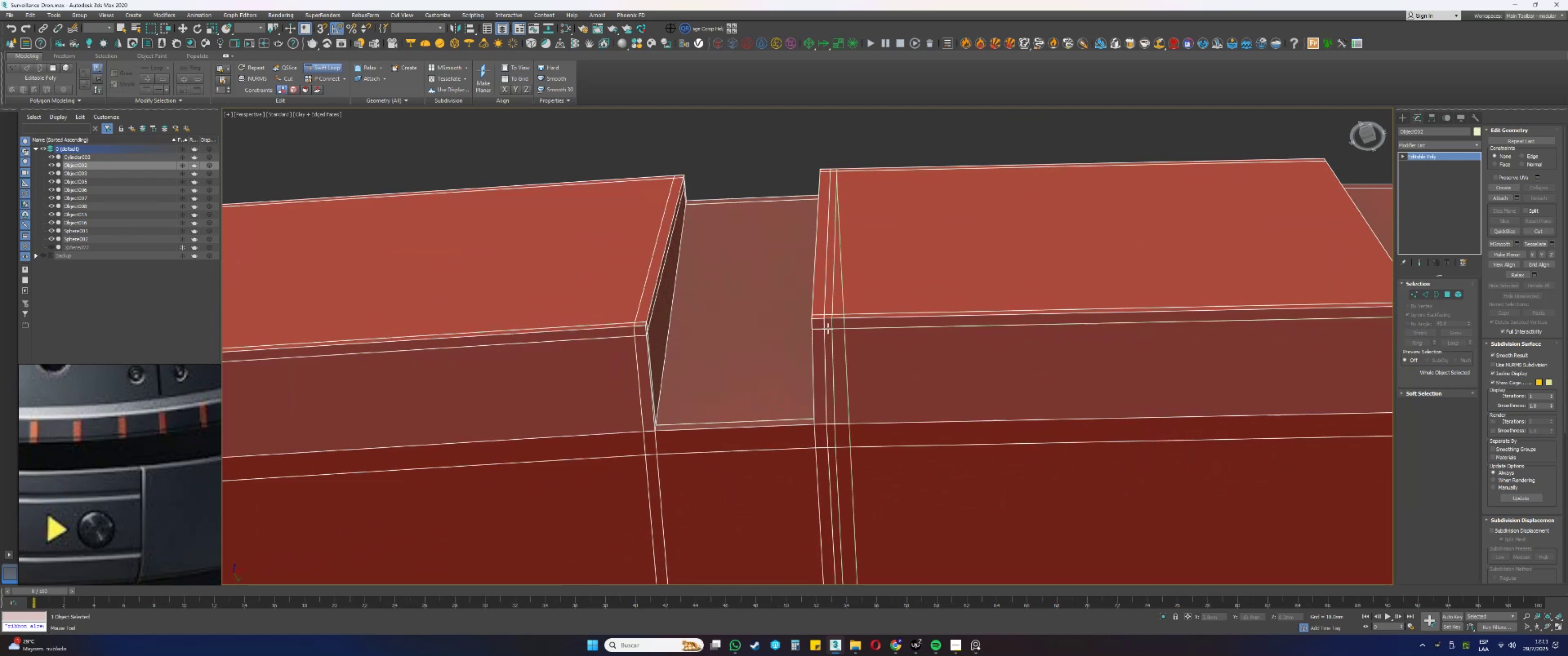 
key(Alt+Control+AltLeft)
 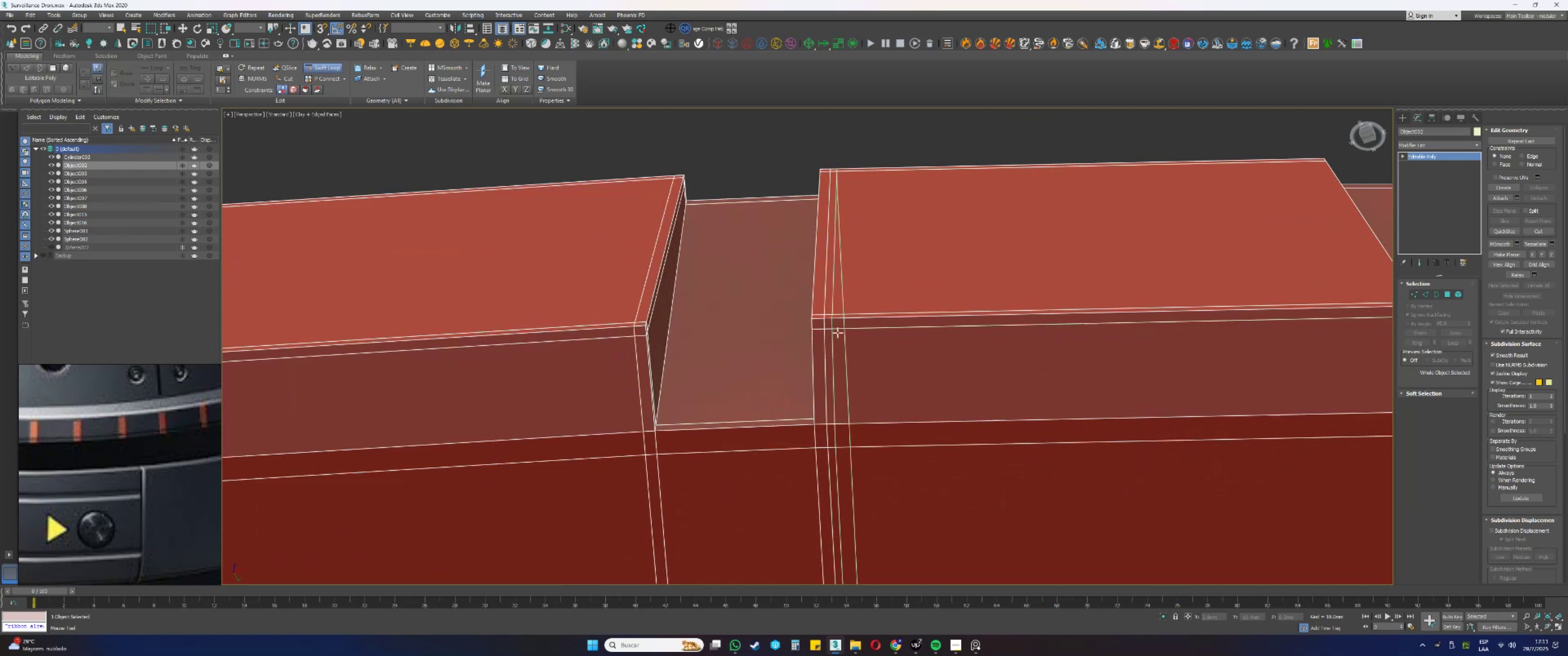 
key(Alt+Control+AltLeft)
 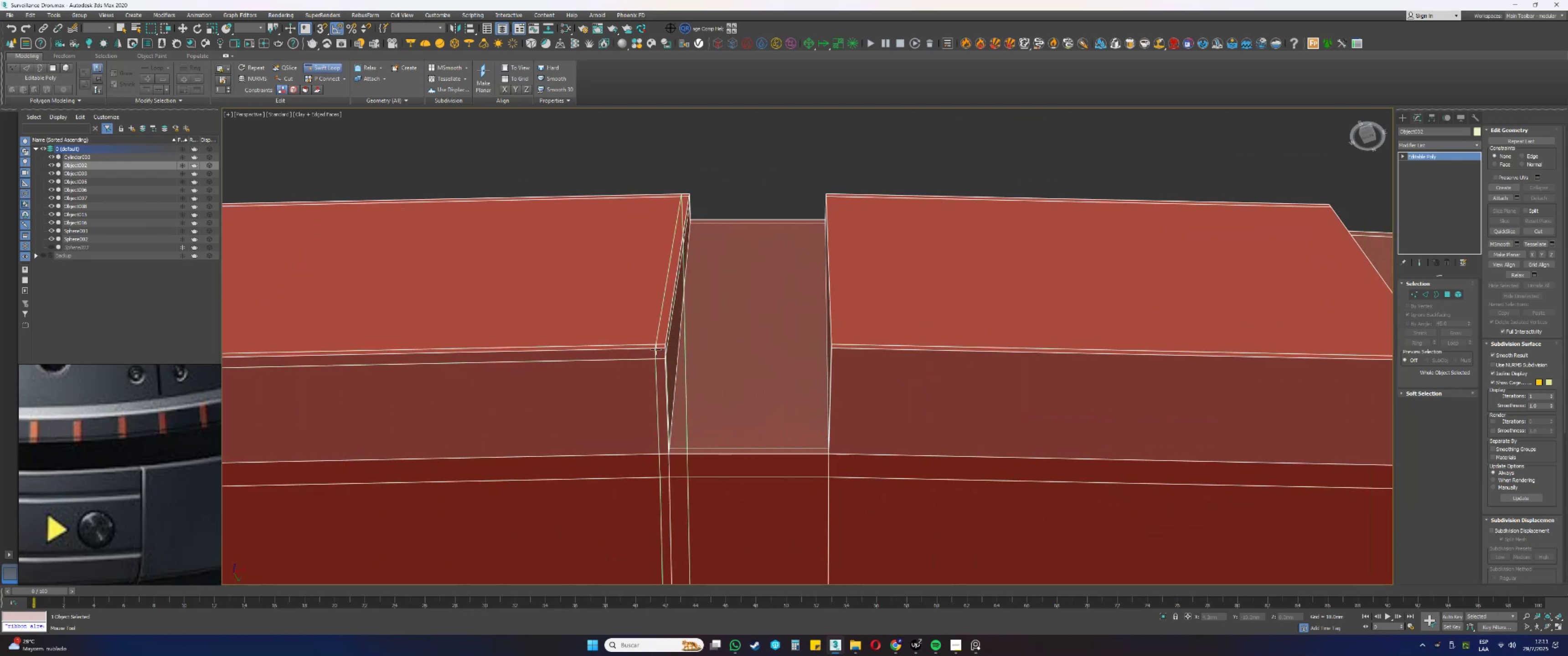 
left_click([651, 349])
 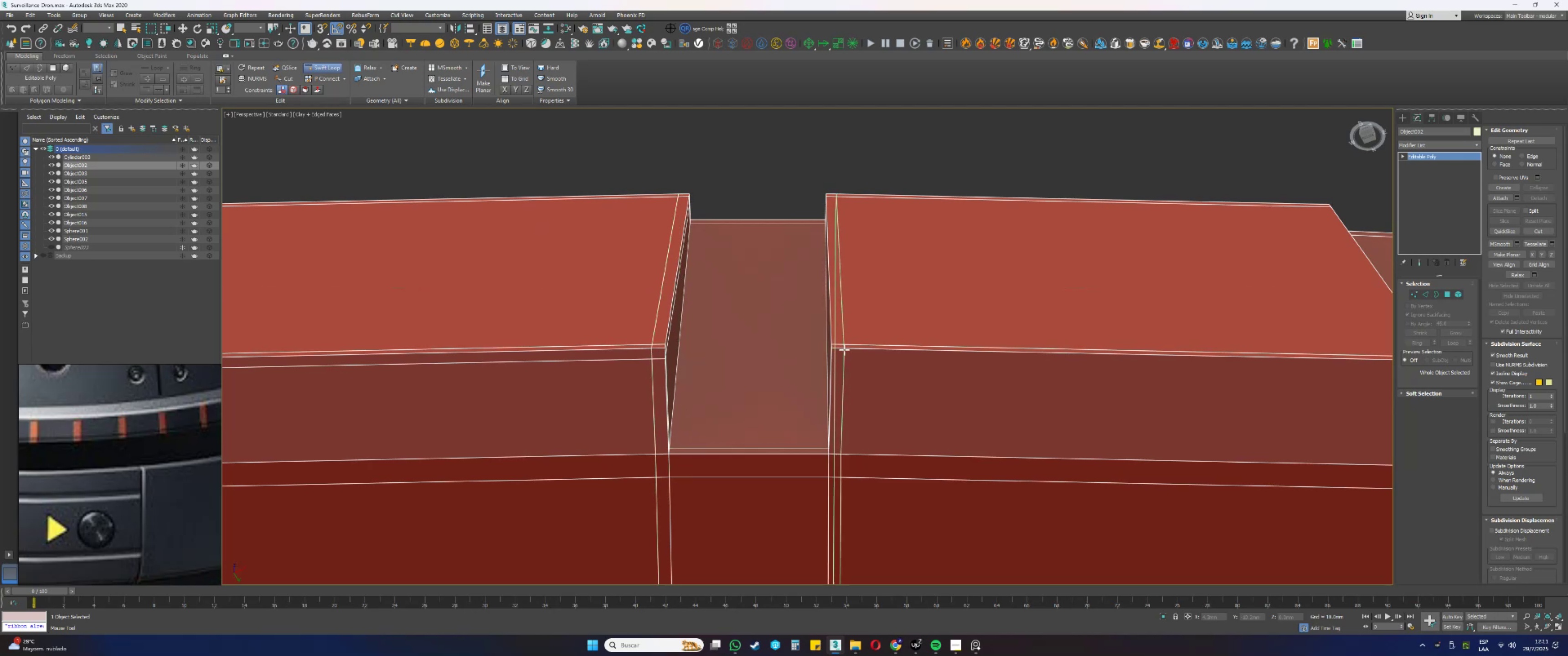 
left_click([843, 349])
 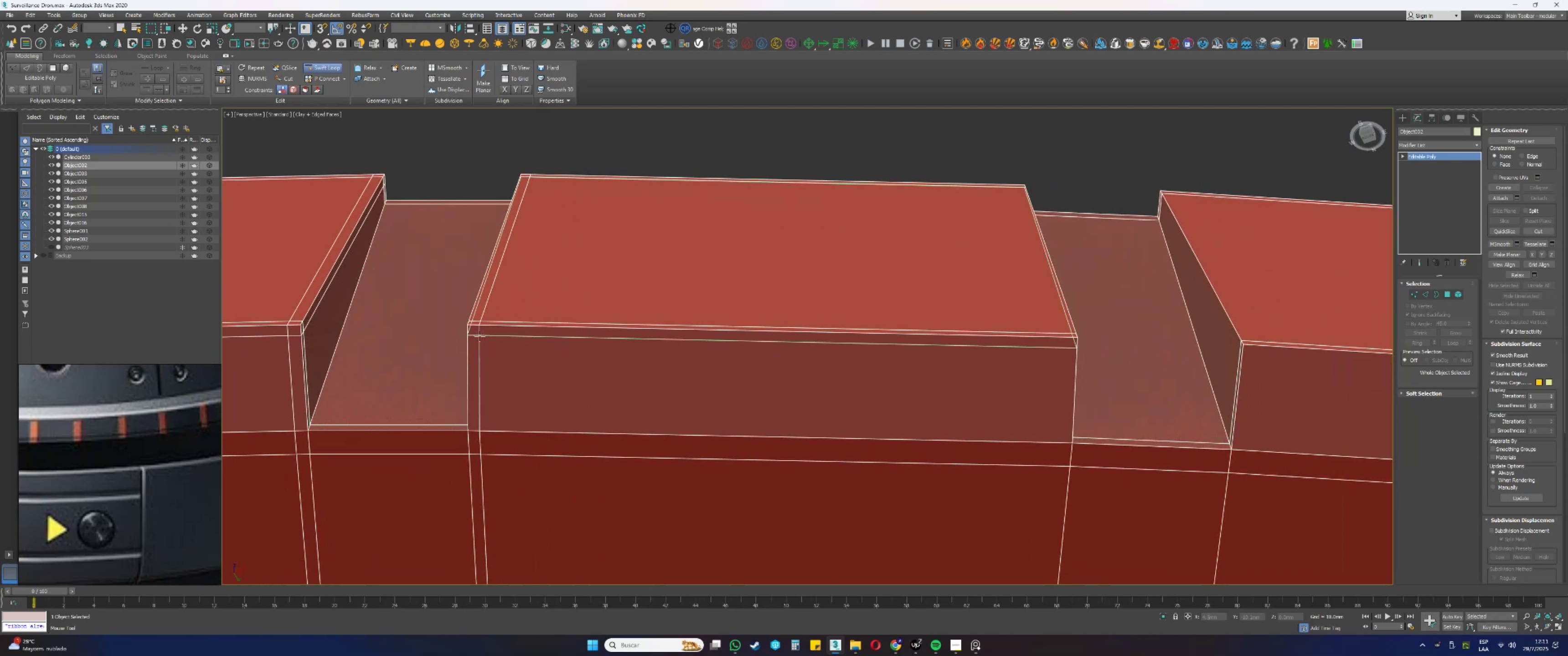 
left_click([480, 353])
 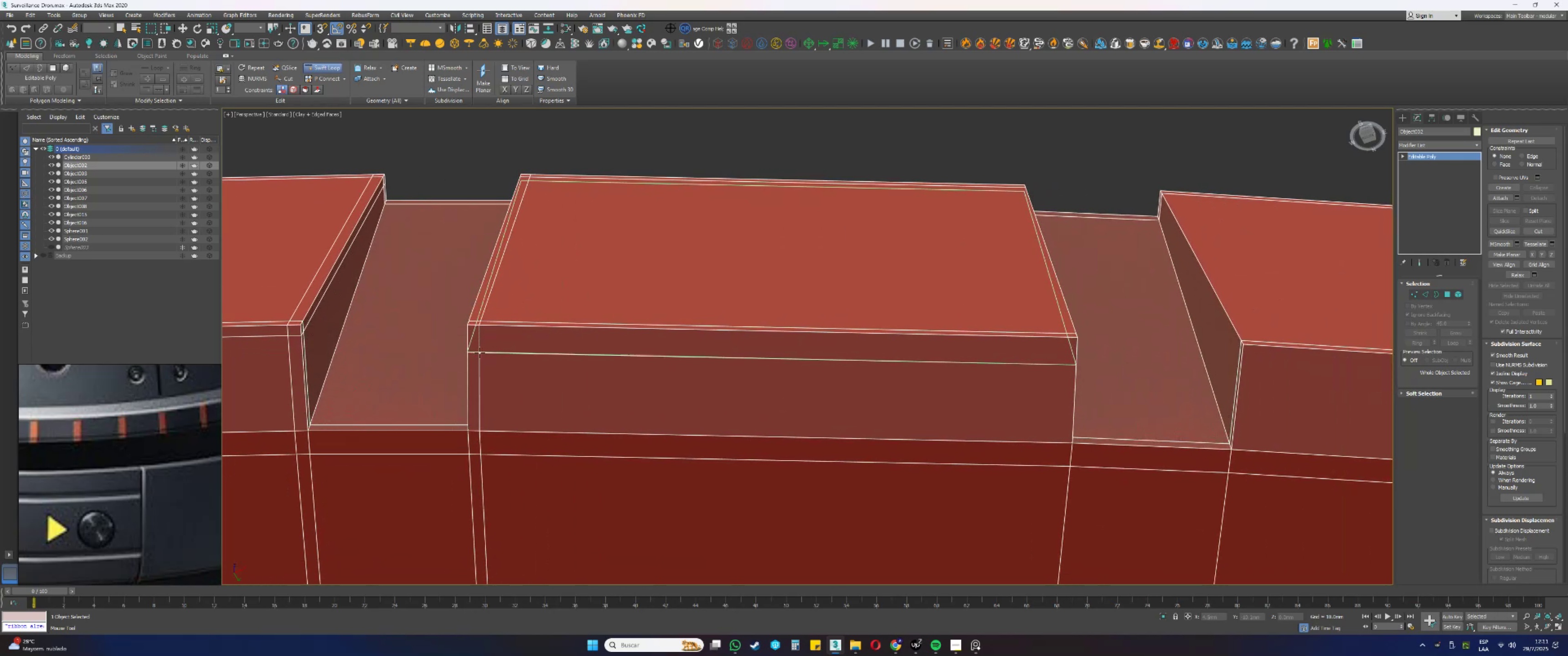 
hold_key(key=ControlLeft, duration=1.62)
hold_key(key=AltLeft, duration=1.54)
left_click_drag(start_coordinate=[487, 353], to_coordinate=[487, 333])
 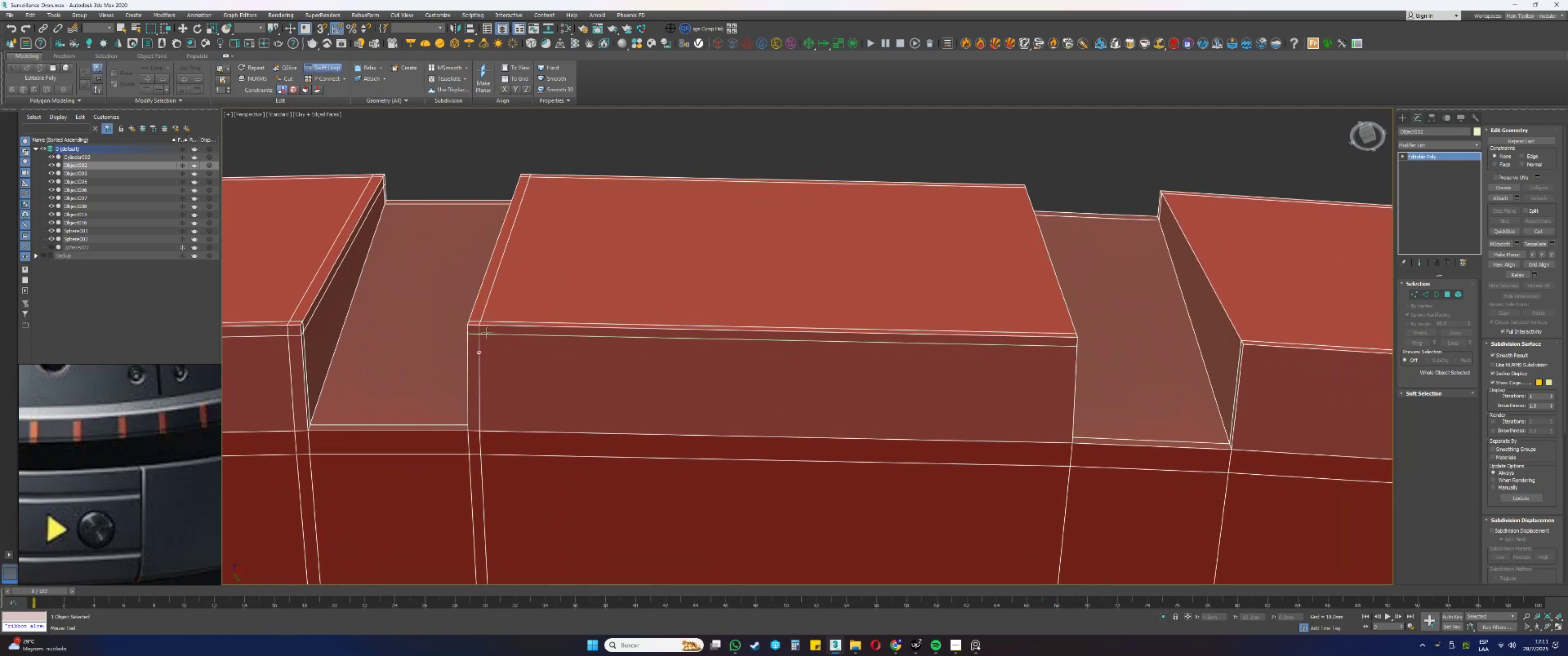 
key(Alt+Control+AltLeft)
 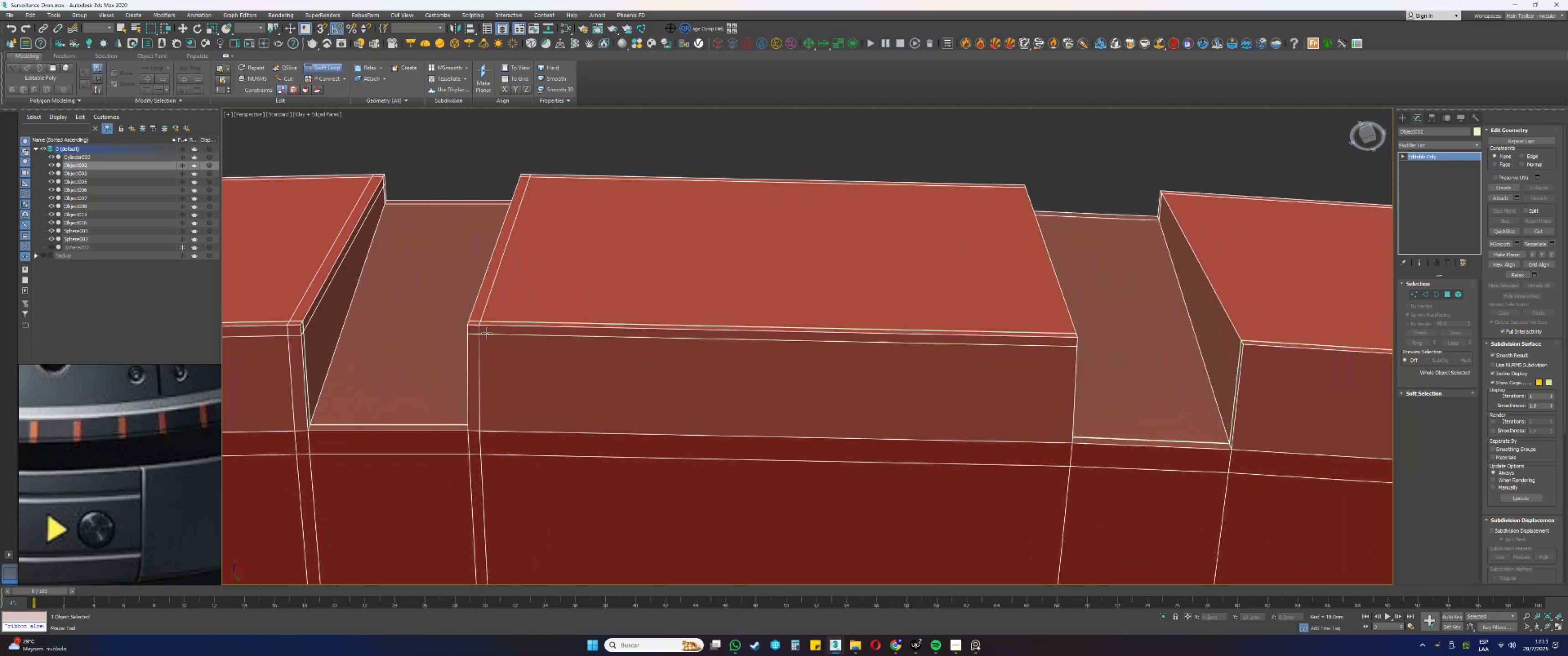 
key(Alt+Control+AltLeft)
 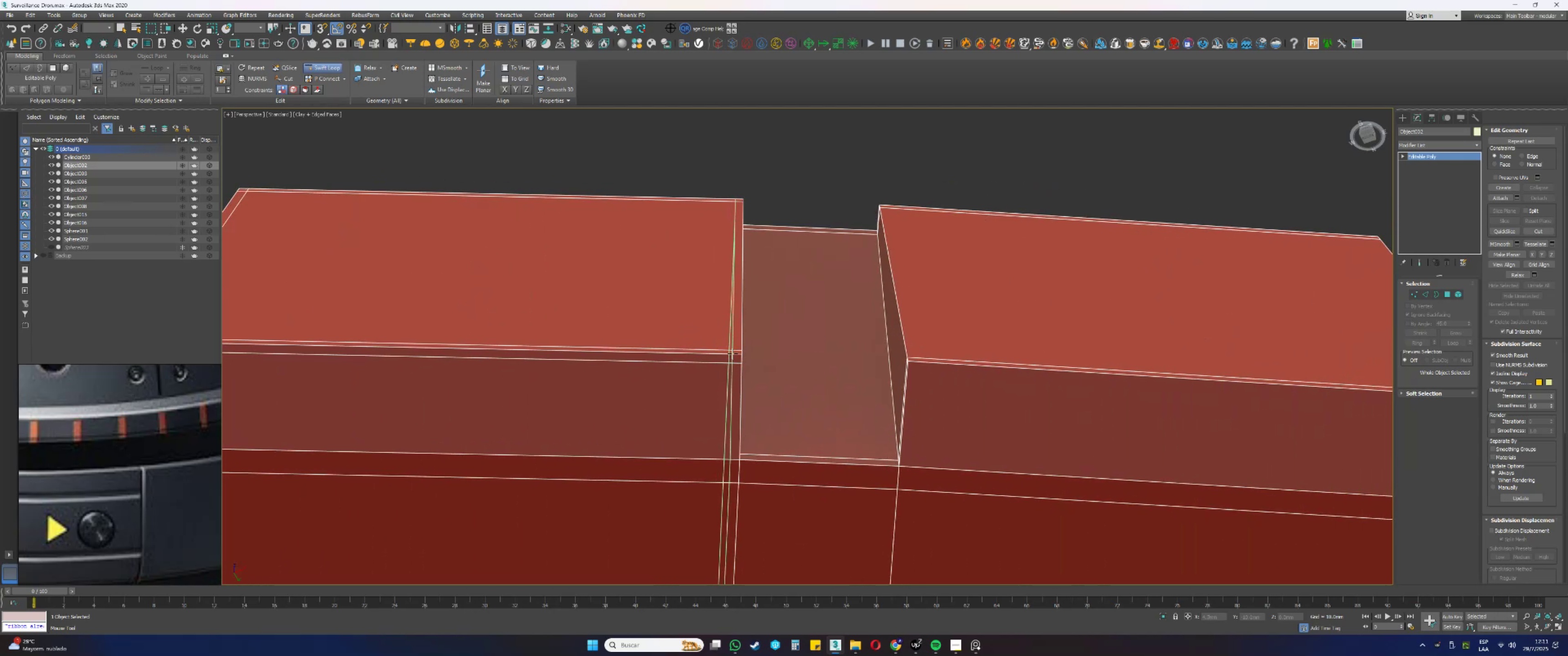 
left_click([732, 354])
 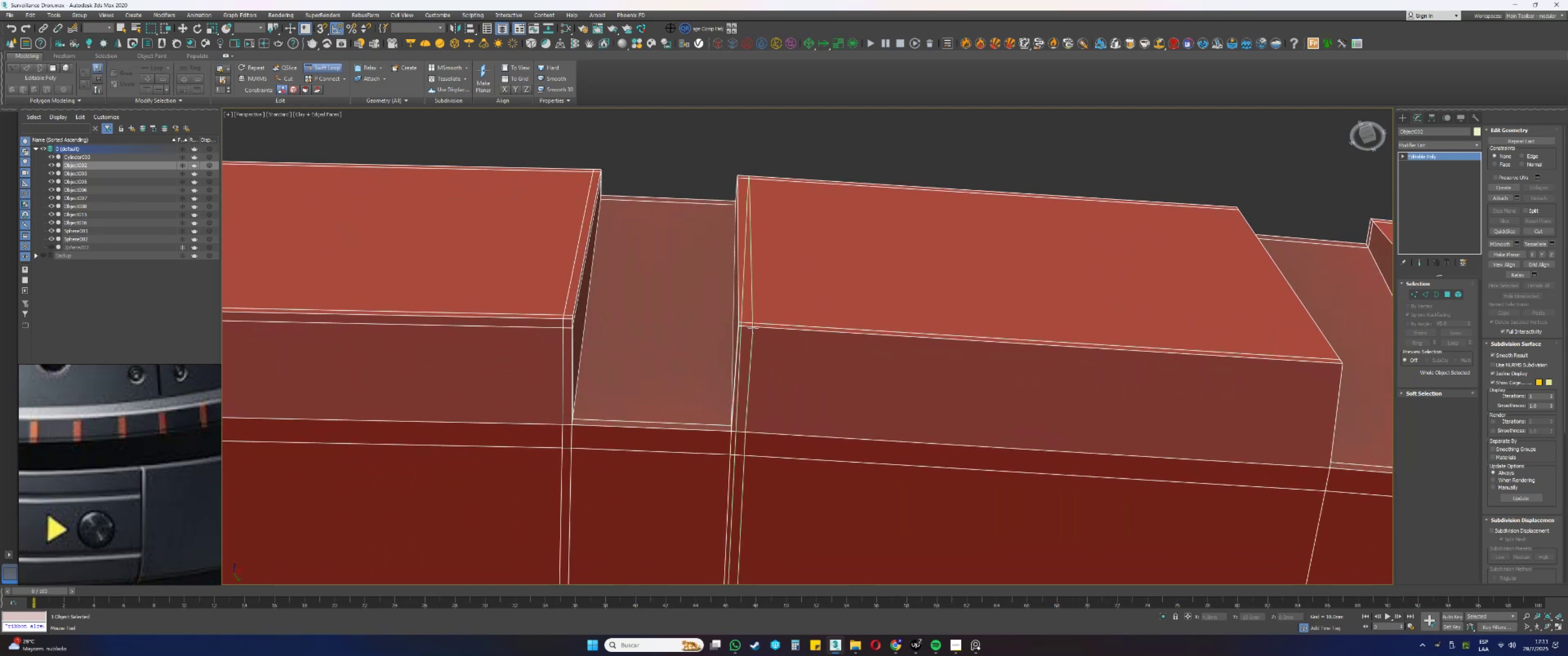 
left_click([753, 327])
 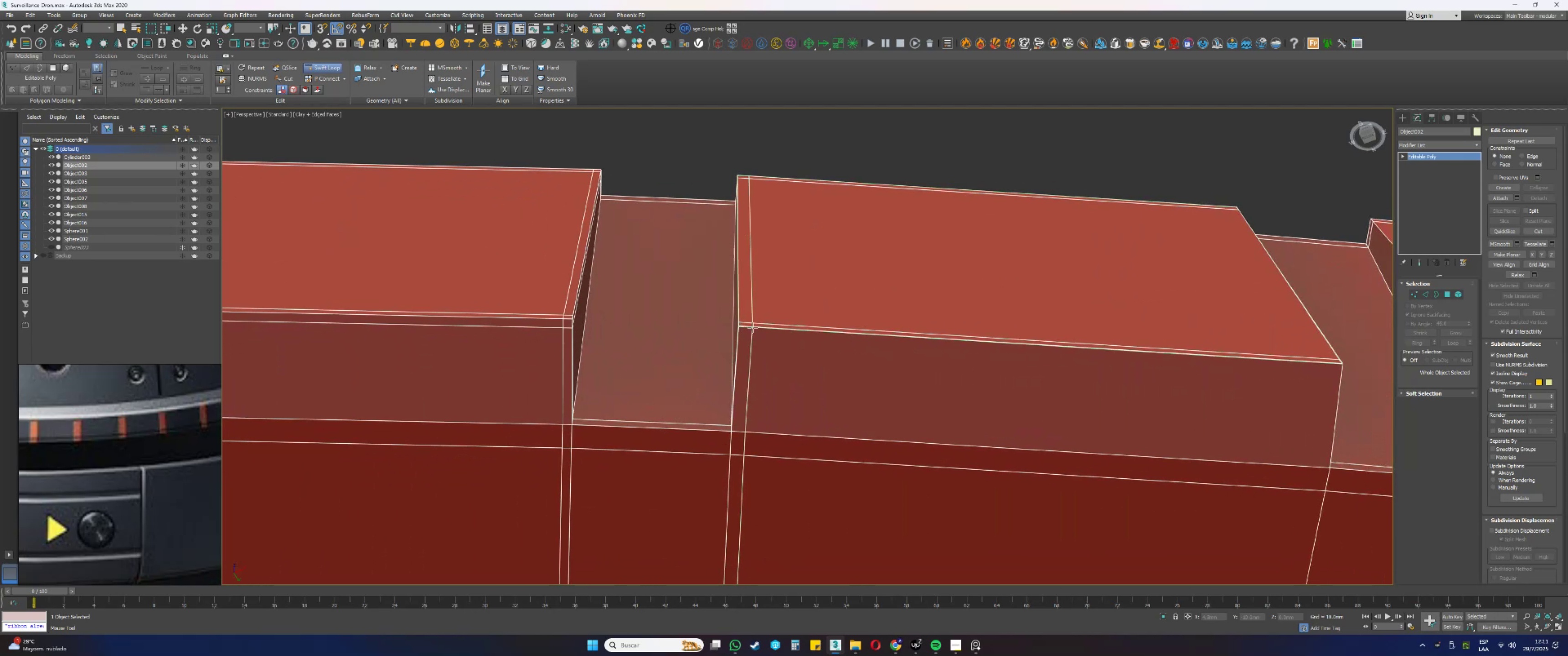 
key(Control+ControlLeft)
 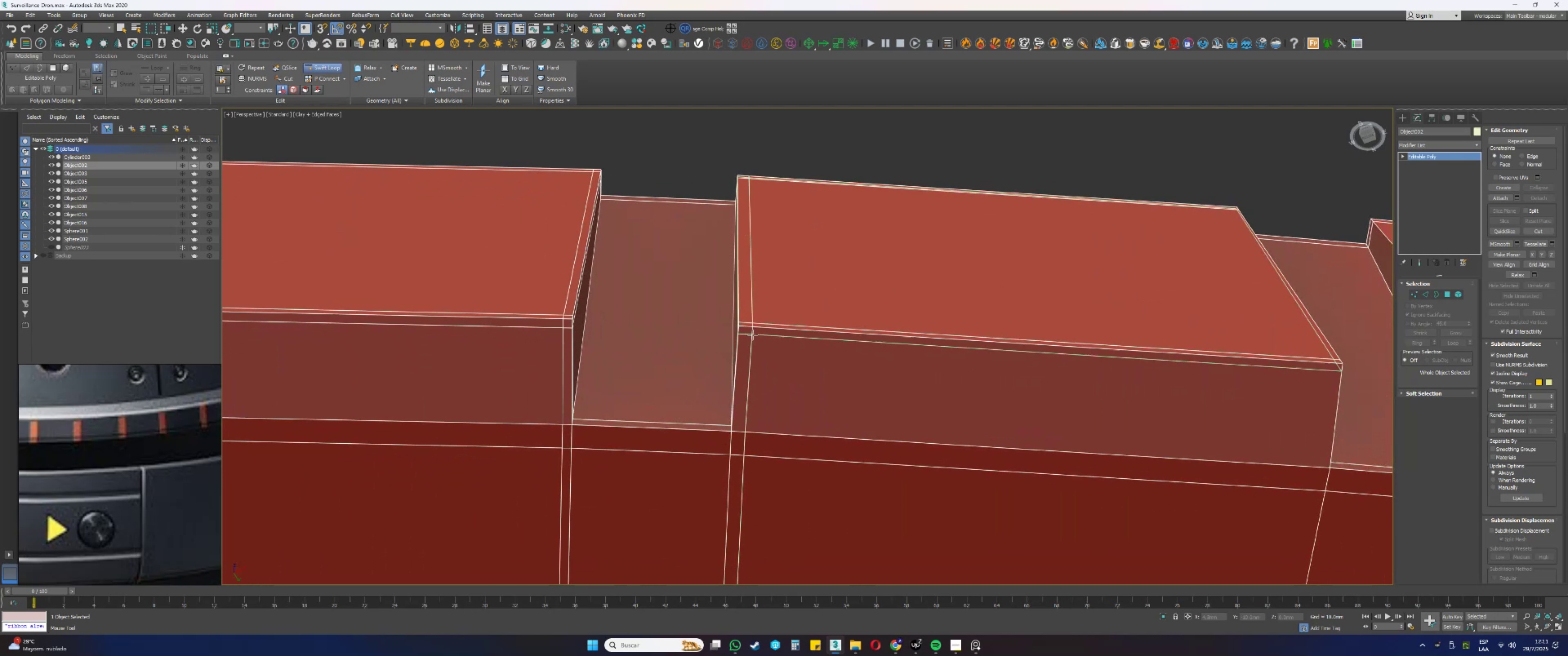 
key(Alt+Control+AltLeft)
 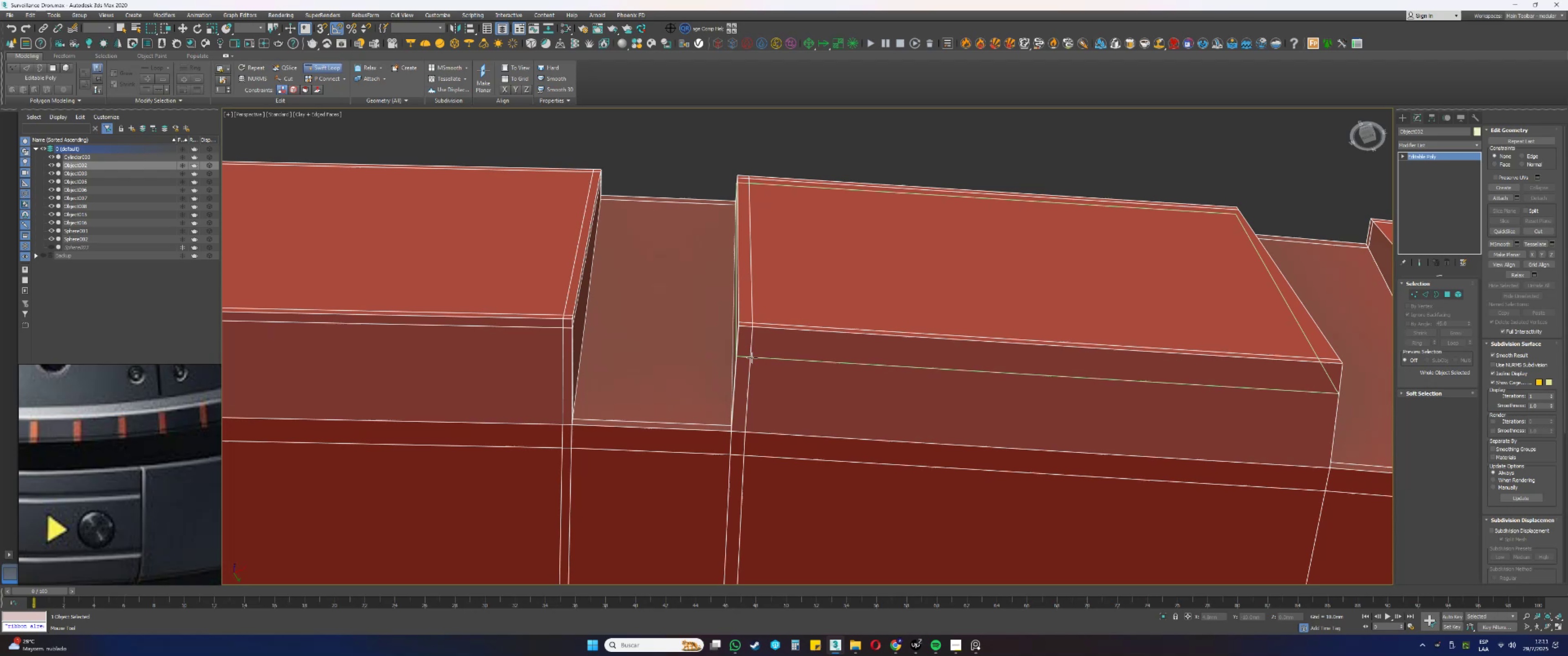 
hold_key(key=ControlLeft, duration=2.37)
hold_key(key=AltLeft, duration=1.54)
left_click_drag(start_coordinate=[757, 358], to_coordinate=[751, 334])
 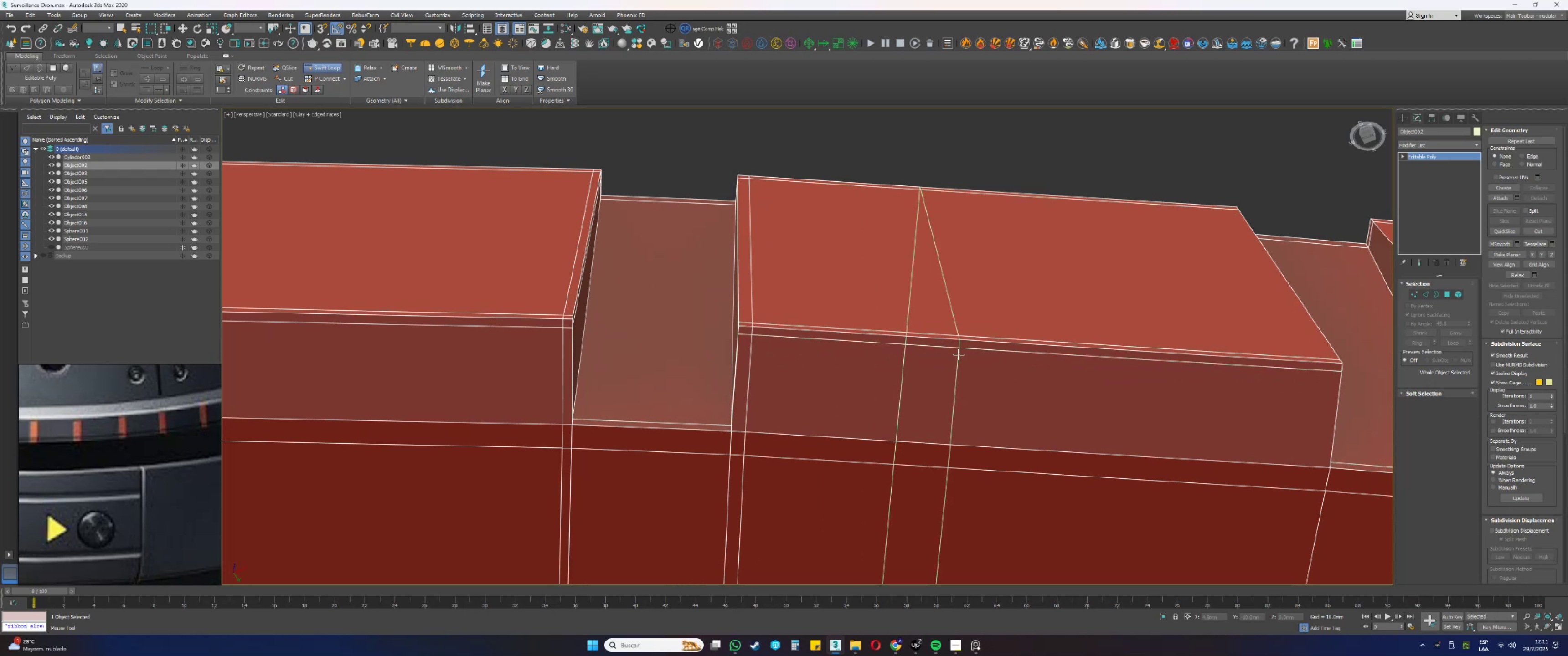 
hold_key(key=AltLeft, duration=0.82)
 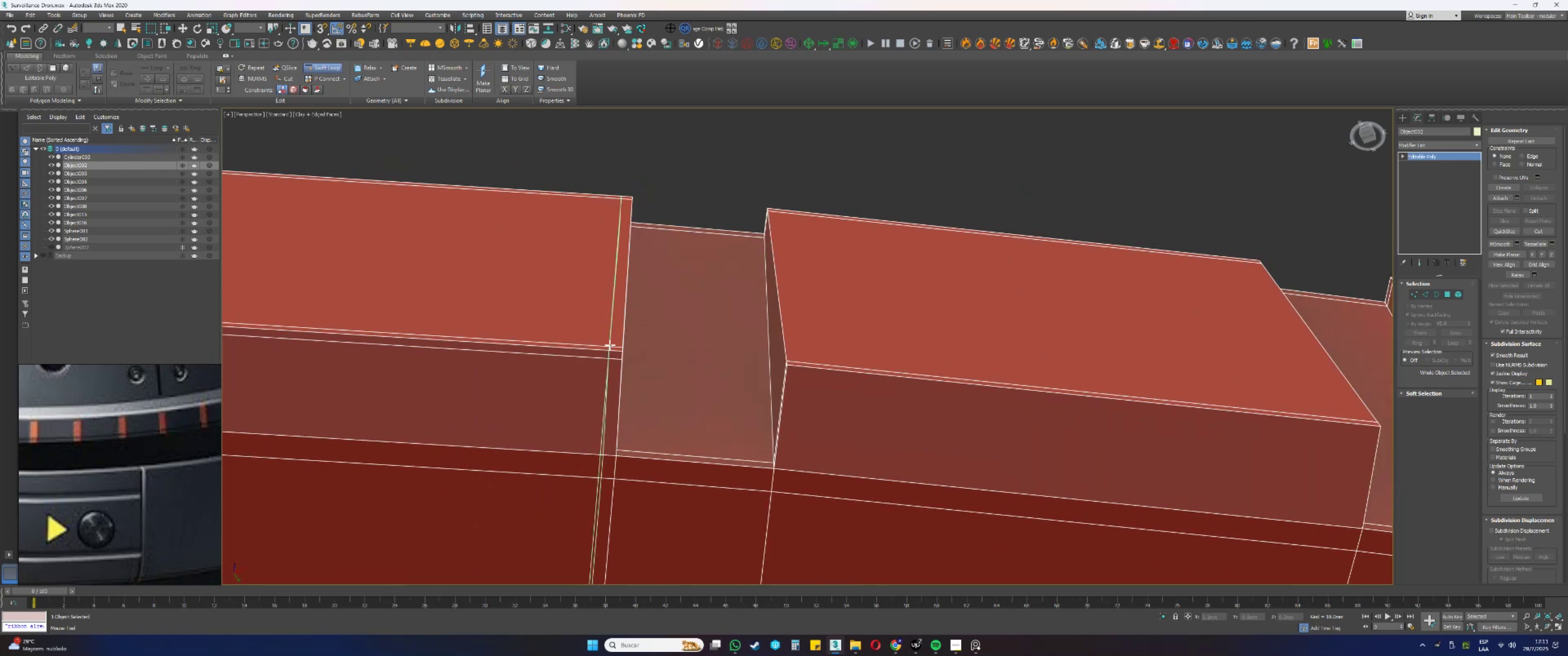 
left_click([612, 346])
 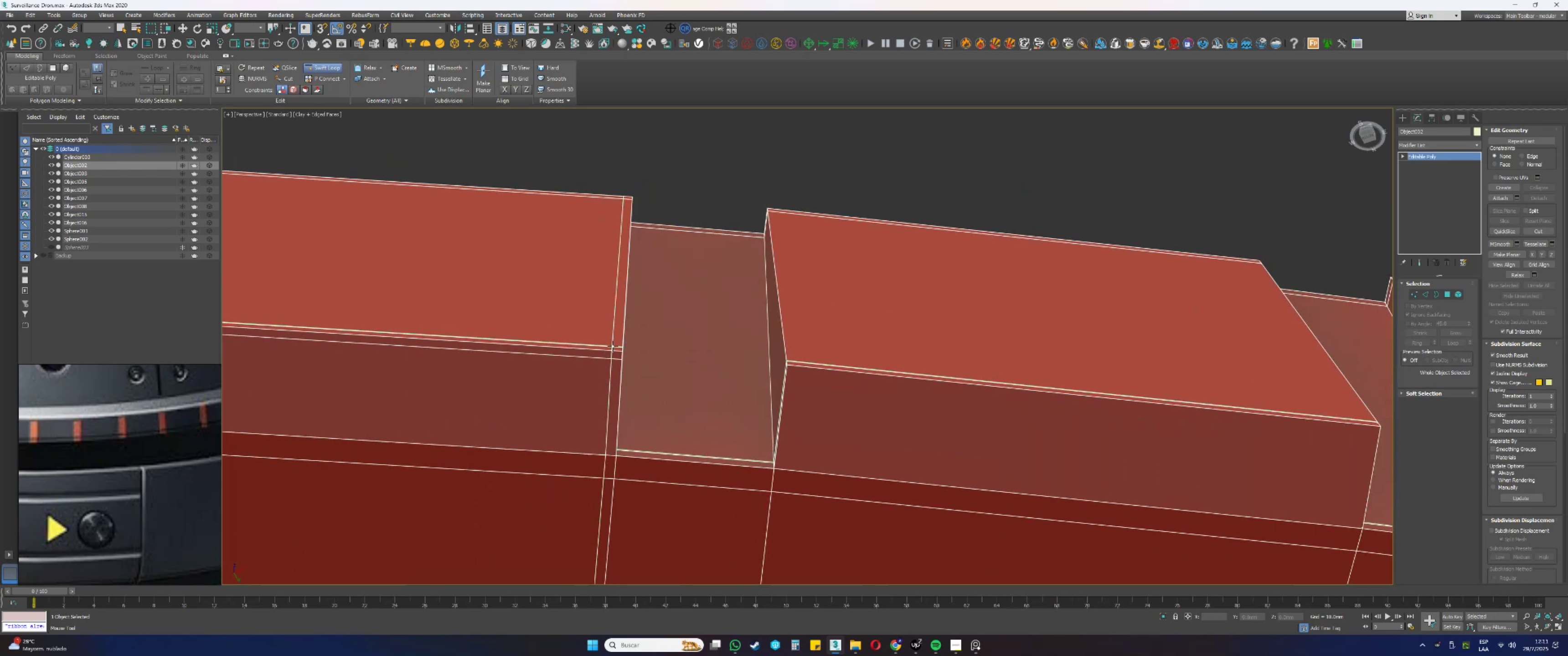 
scroll: coordinate [631, 362], scroll_direction: down, amount: 9.0
 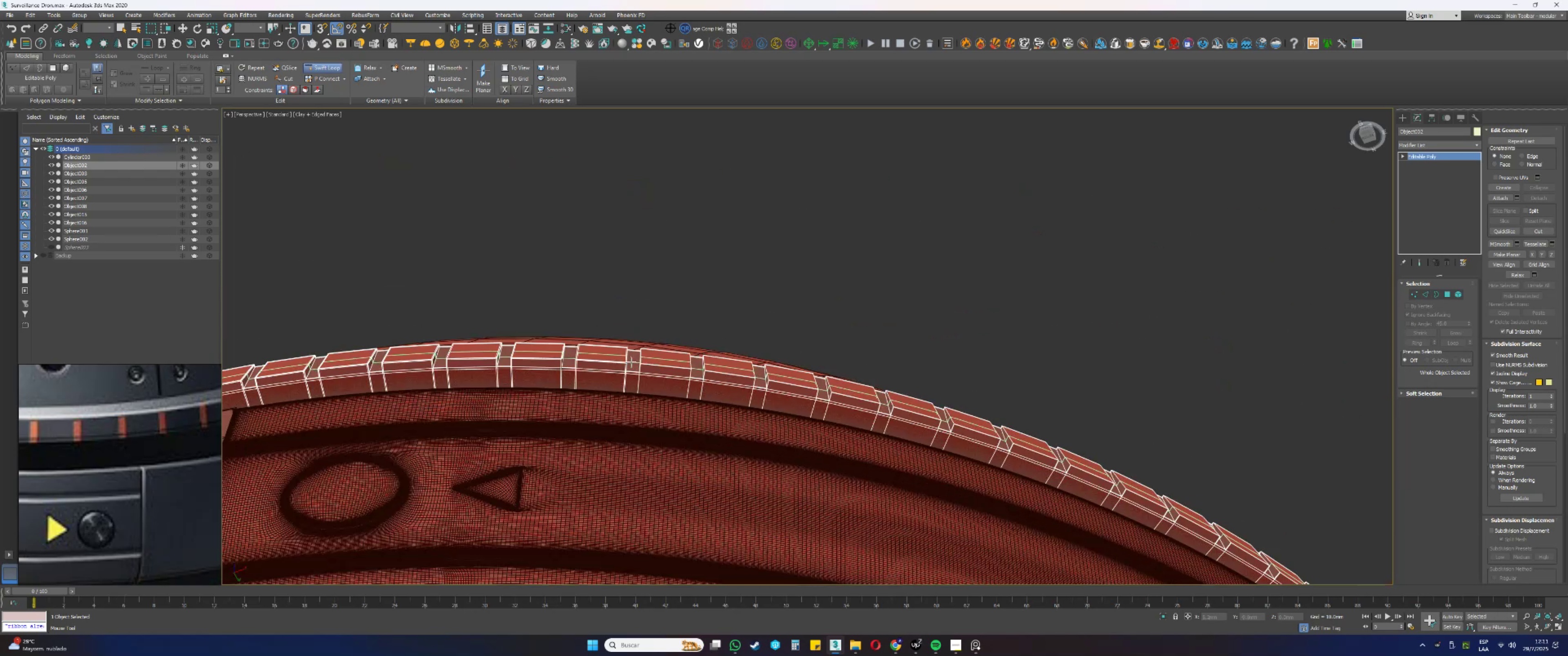 
hold_key(key=AltLeft, duration=0.46)
 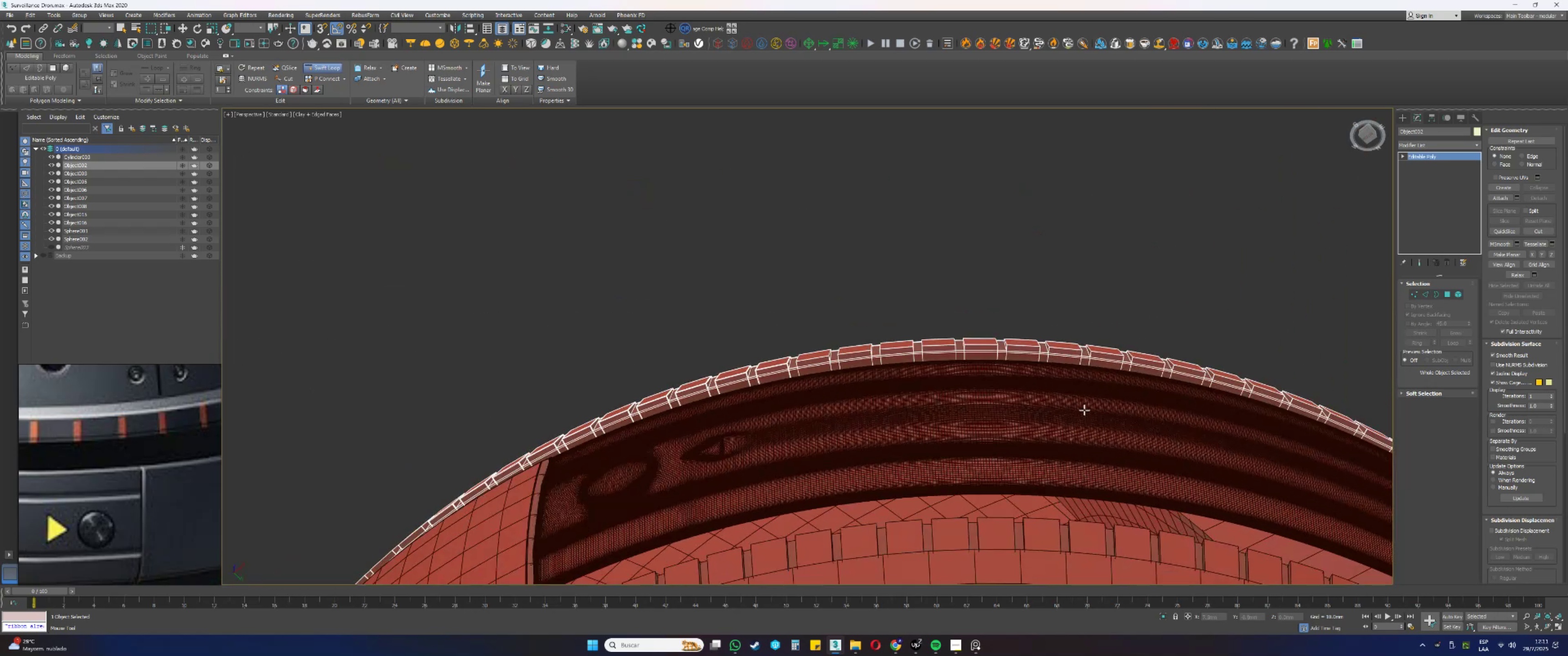 
scroll: coordinate [767, 332], scroll_direction: up, amount: 7.0
 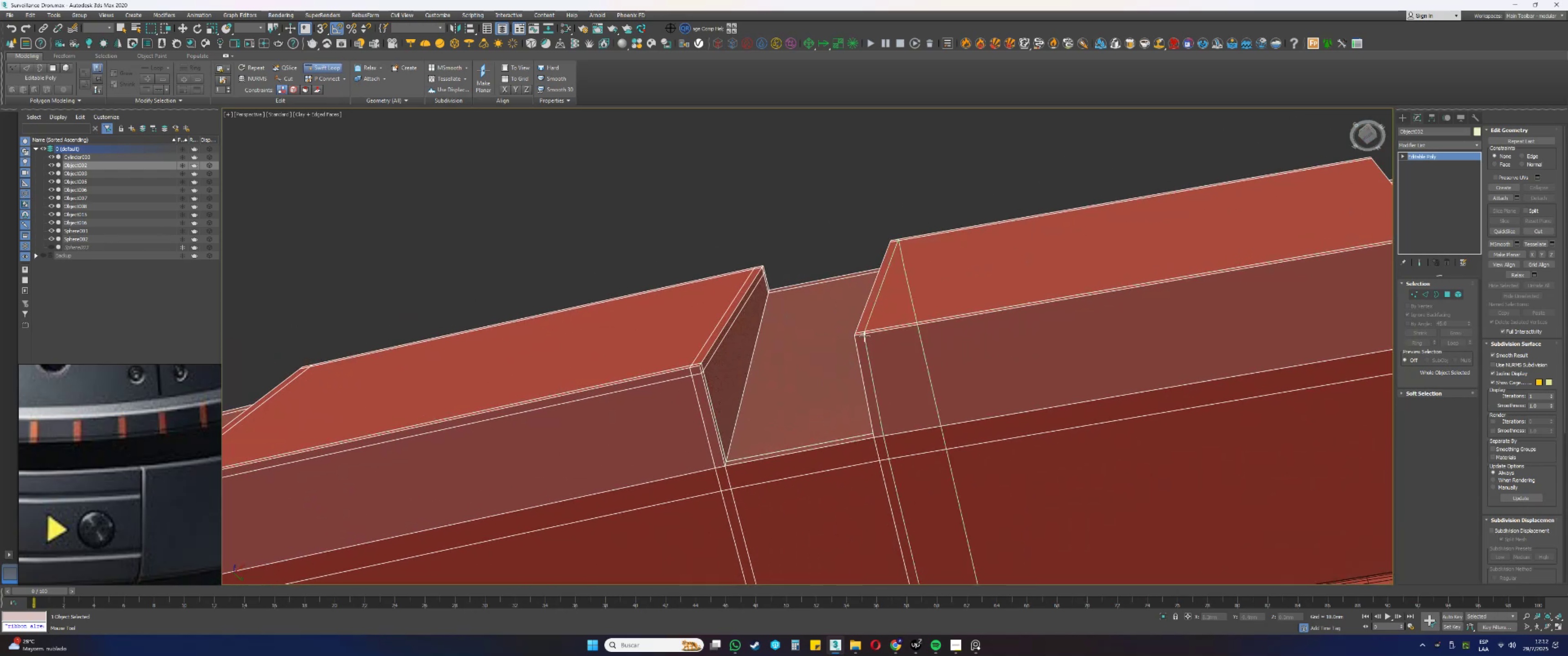 
left_click([868, 352])
 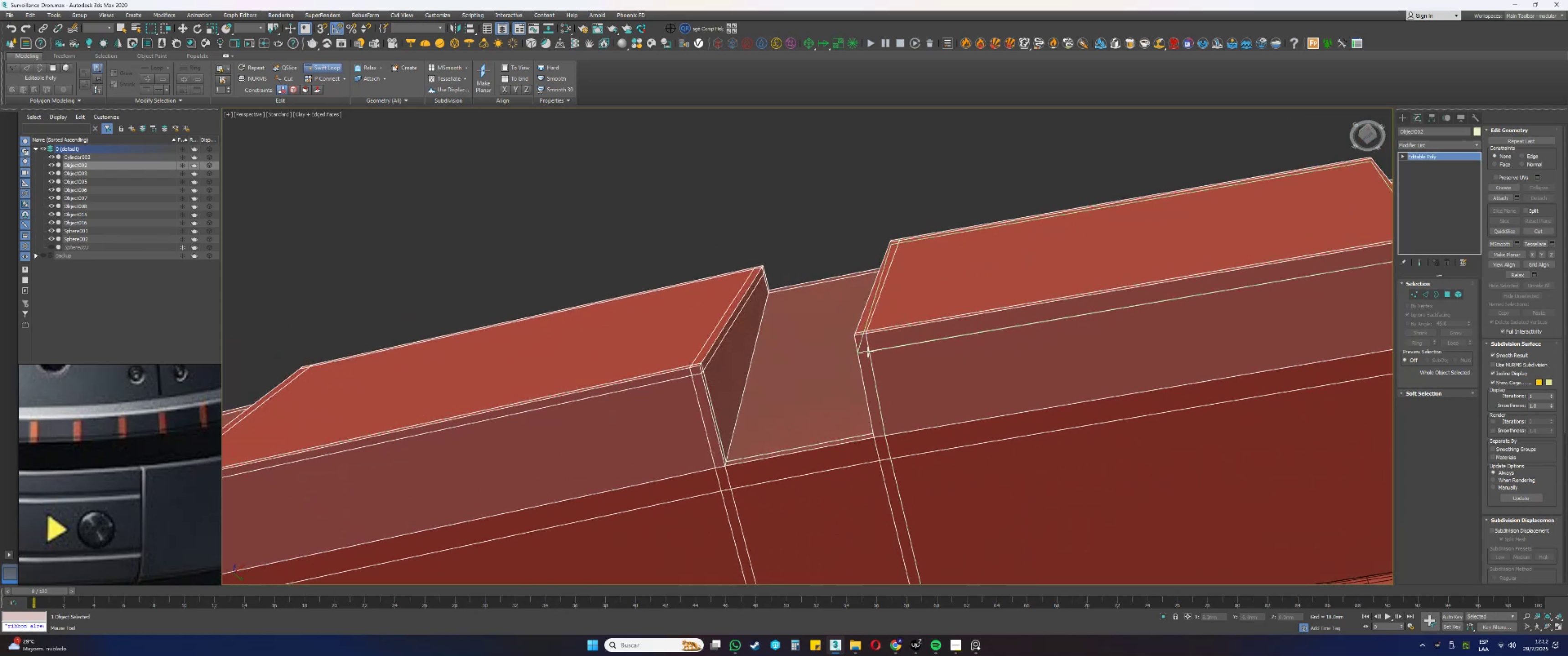 
hold_key(key=ControlLeft, duration=1.43)
hold_key(key=AltLeft, duration=1.39)
left_click_drag(start_coordinate=[873, 351], to_coordinate=[869, 341])
 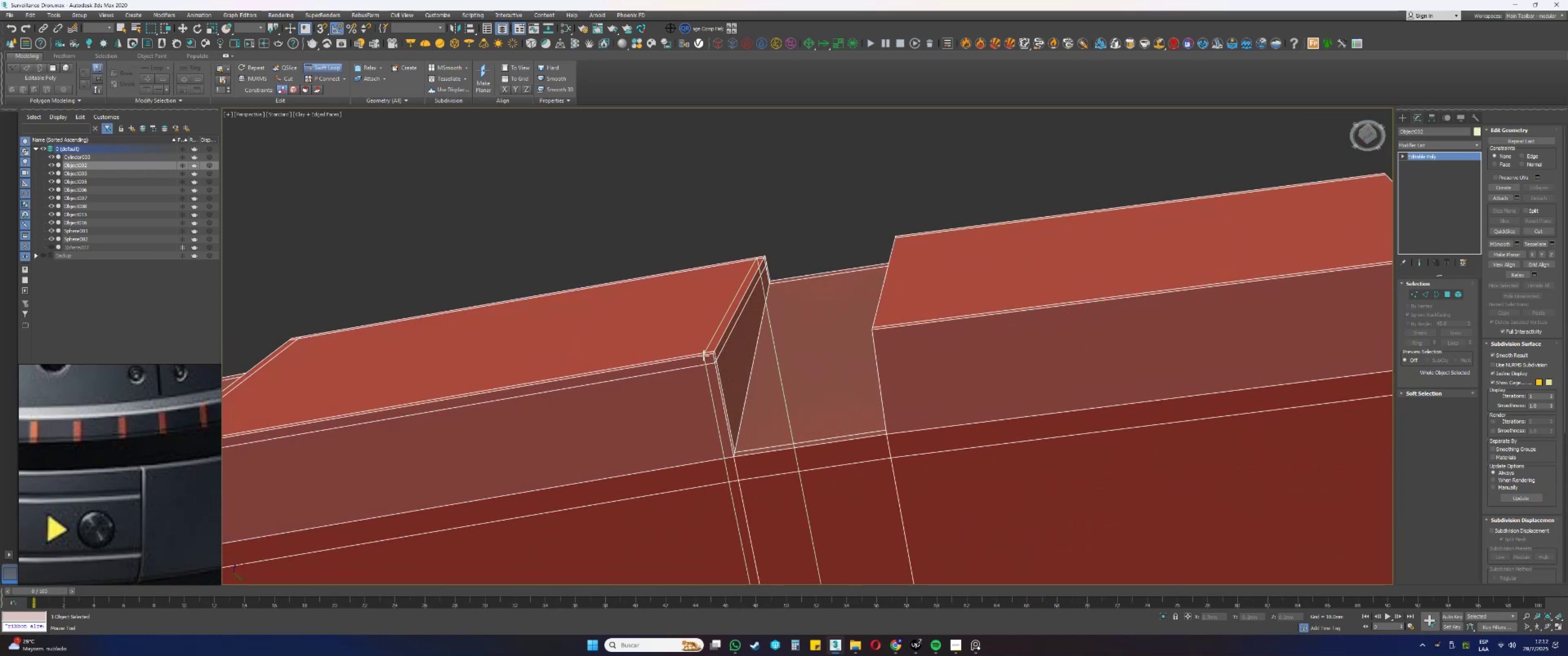 
left_click([703, 355])
 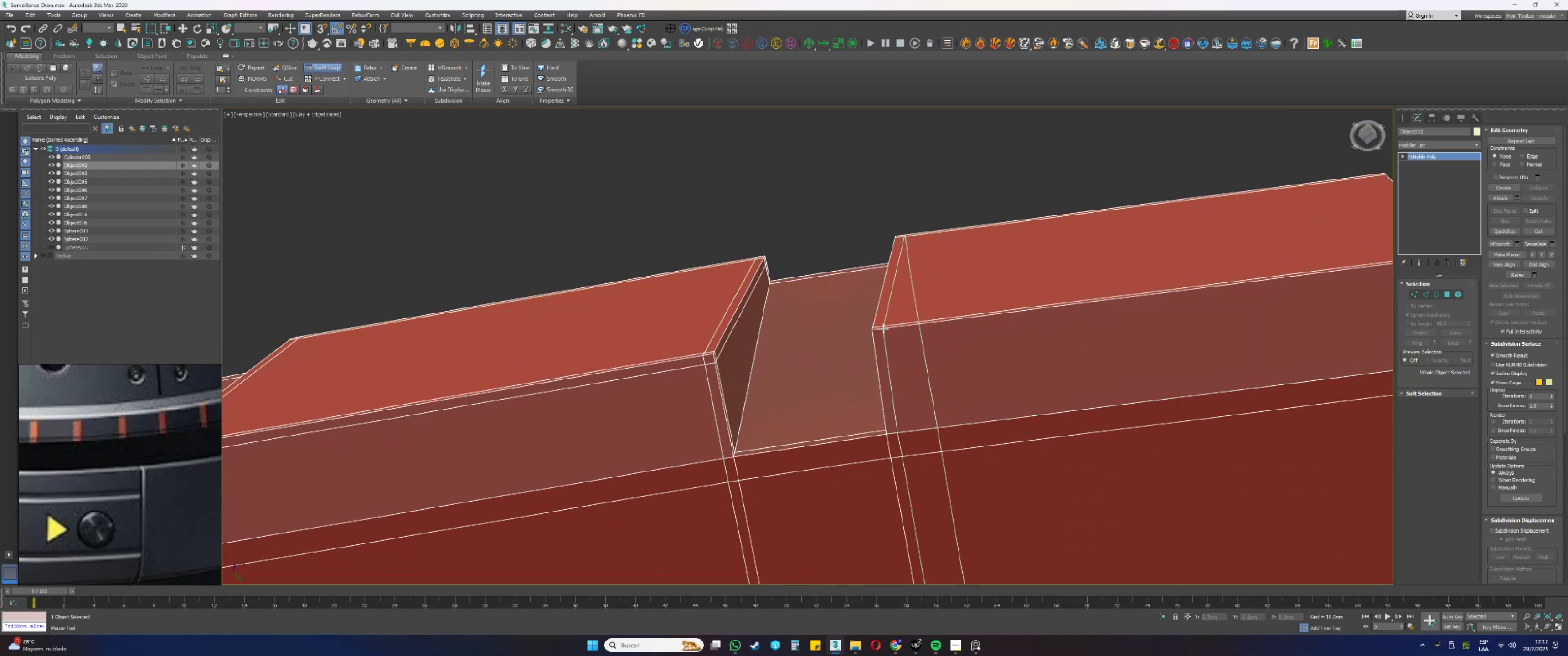 
left_click([883, 328])
 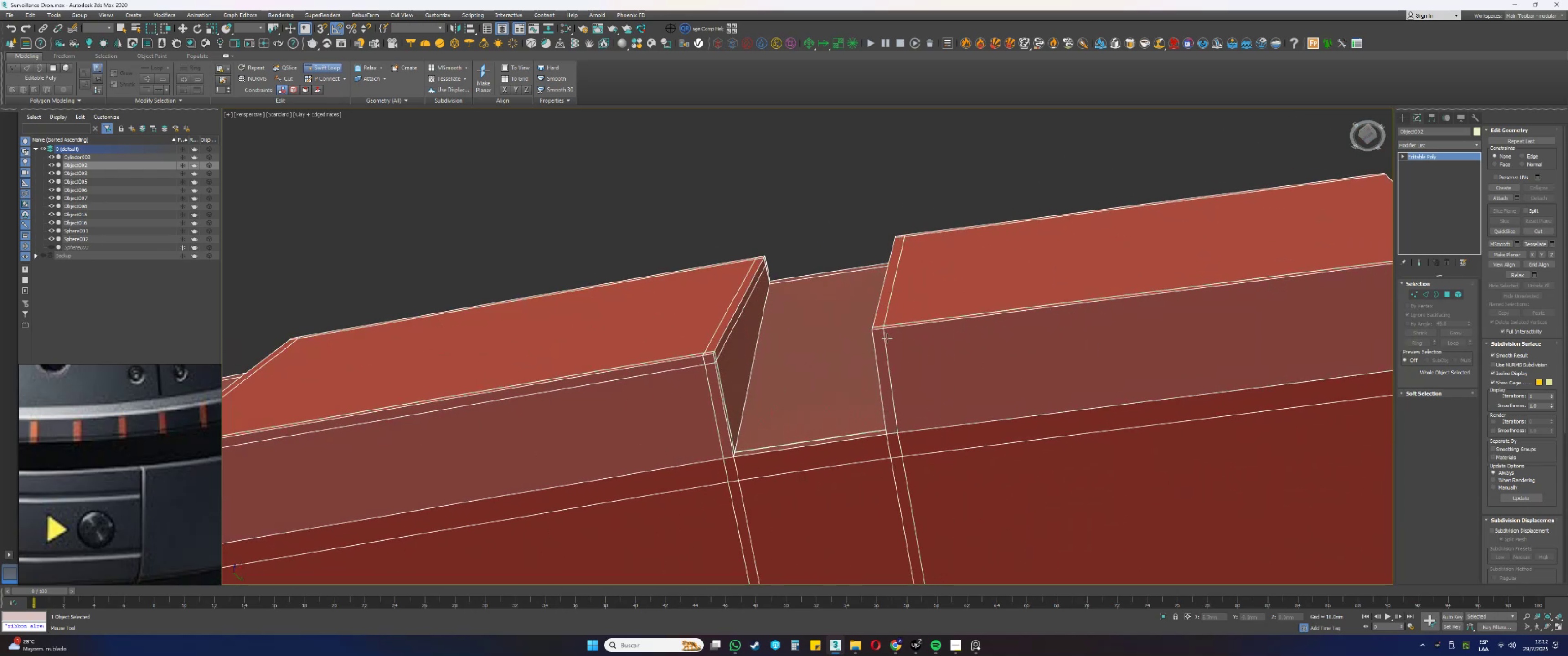 
hold_key(key=AltLeft, duration=0.31)
 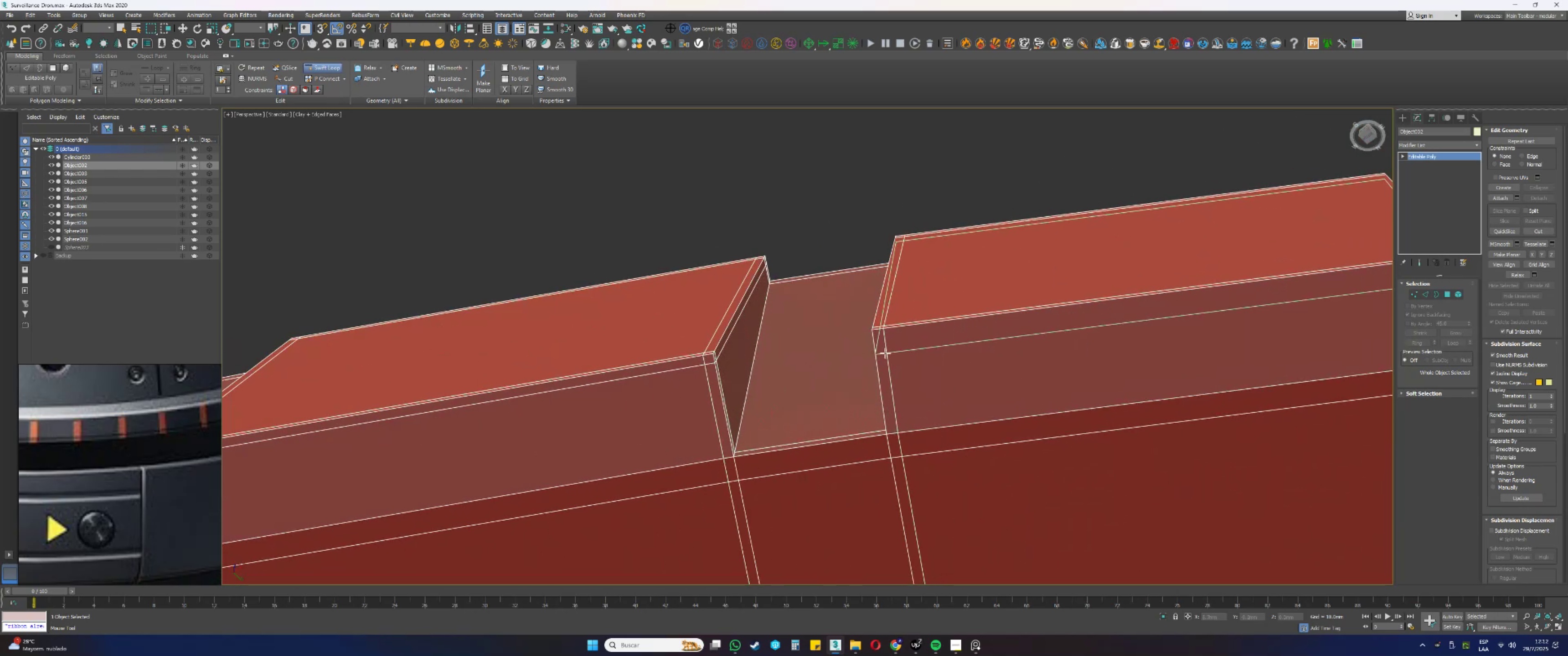 
hold_key(key=ControlLeft, duration=0.32)
 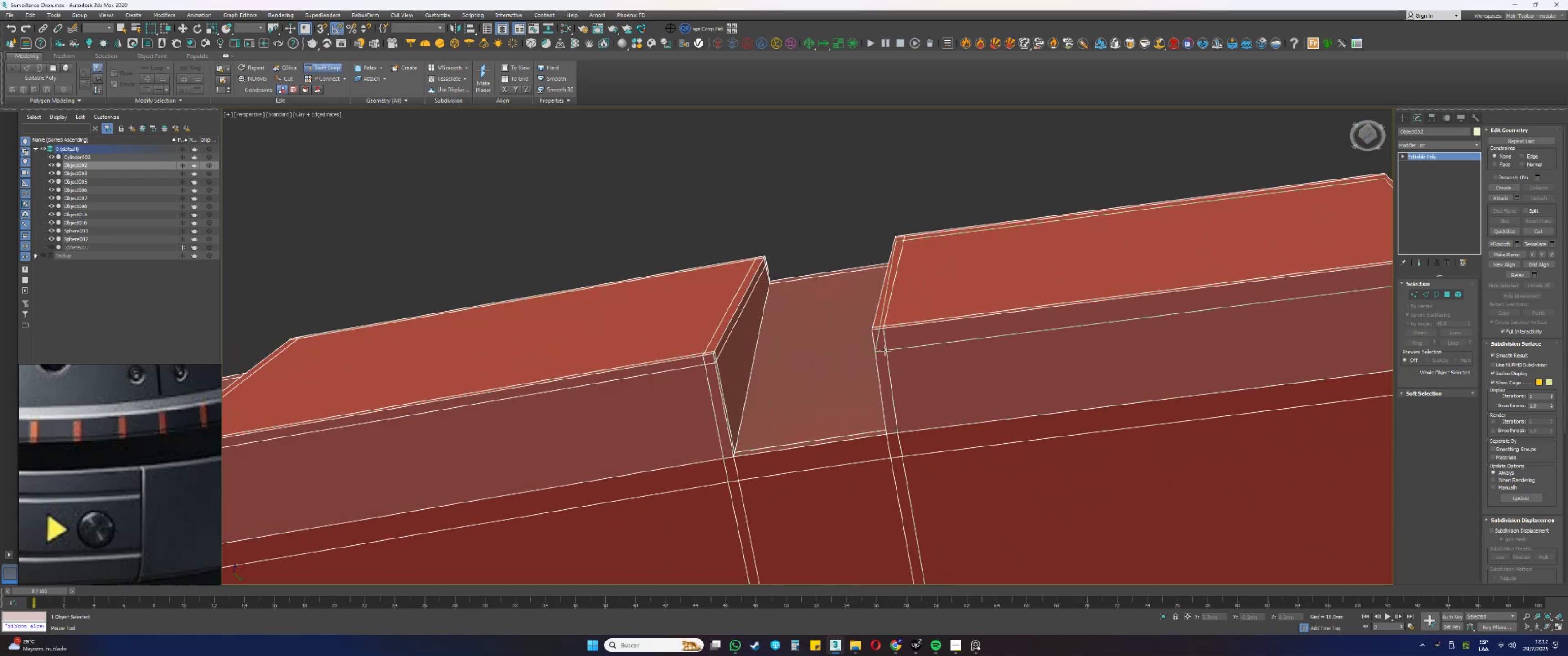 
left_click([885, 350])
 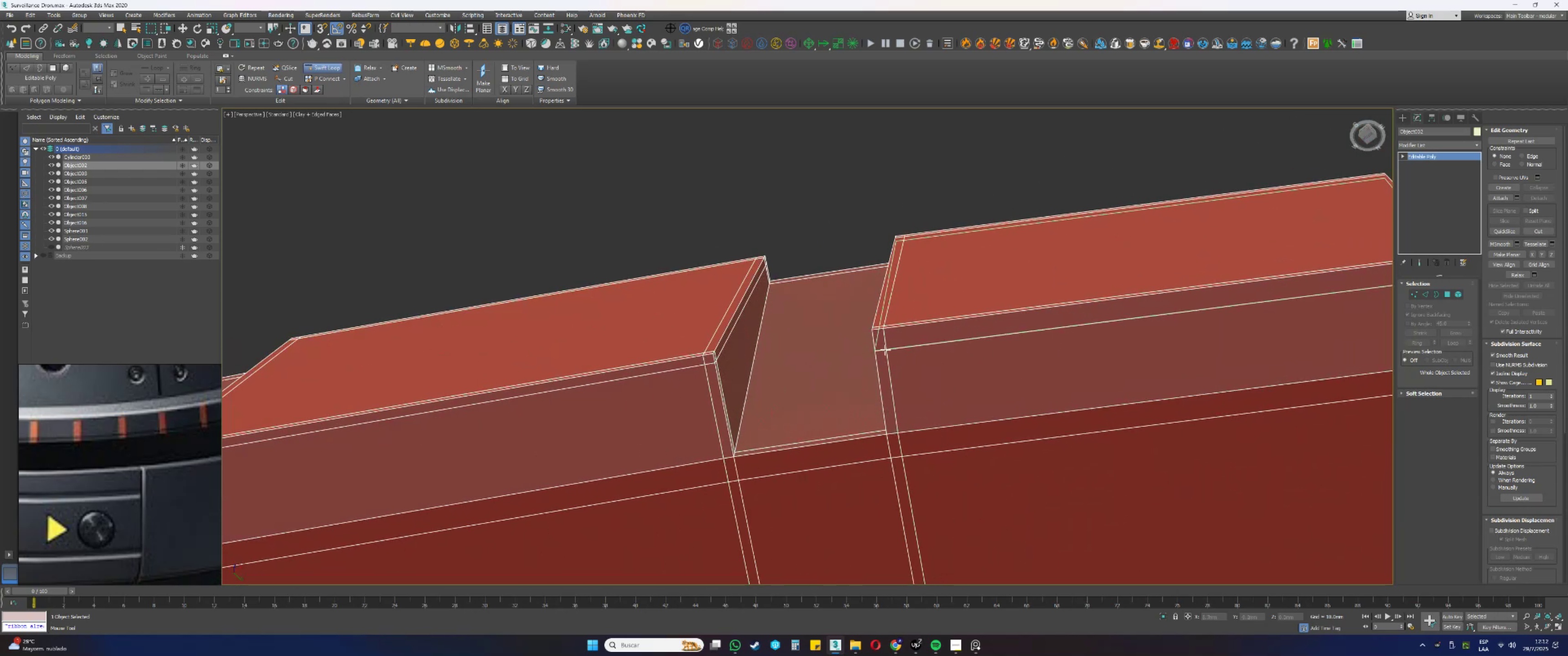 
hold_key(key=ControlLeft, duration=1.23)
hold_key(key=AltLeft, duration=1.18)
left_click_drag(start_coordinate=[887, 348], to_coordinate=[884, 338])
 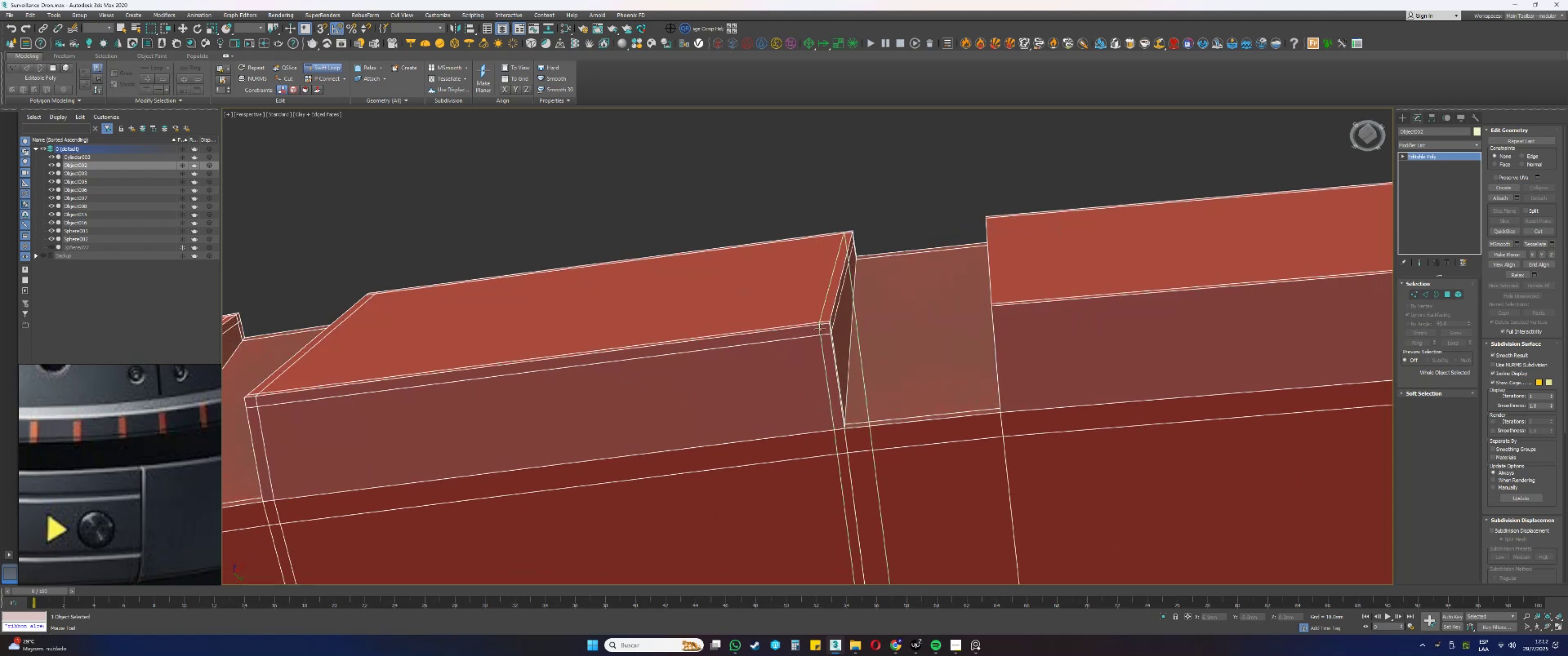 
left_click([820, 329])
 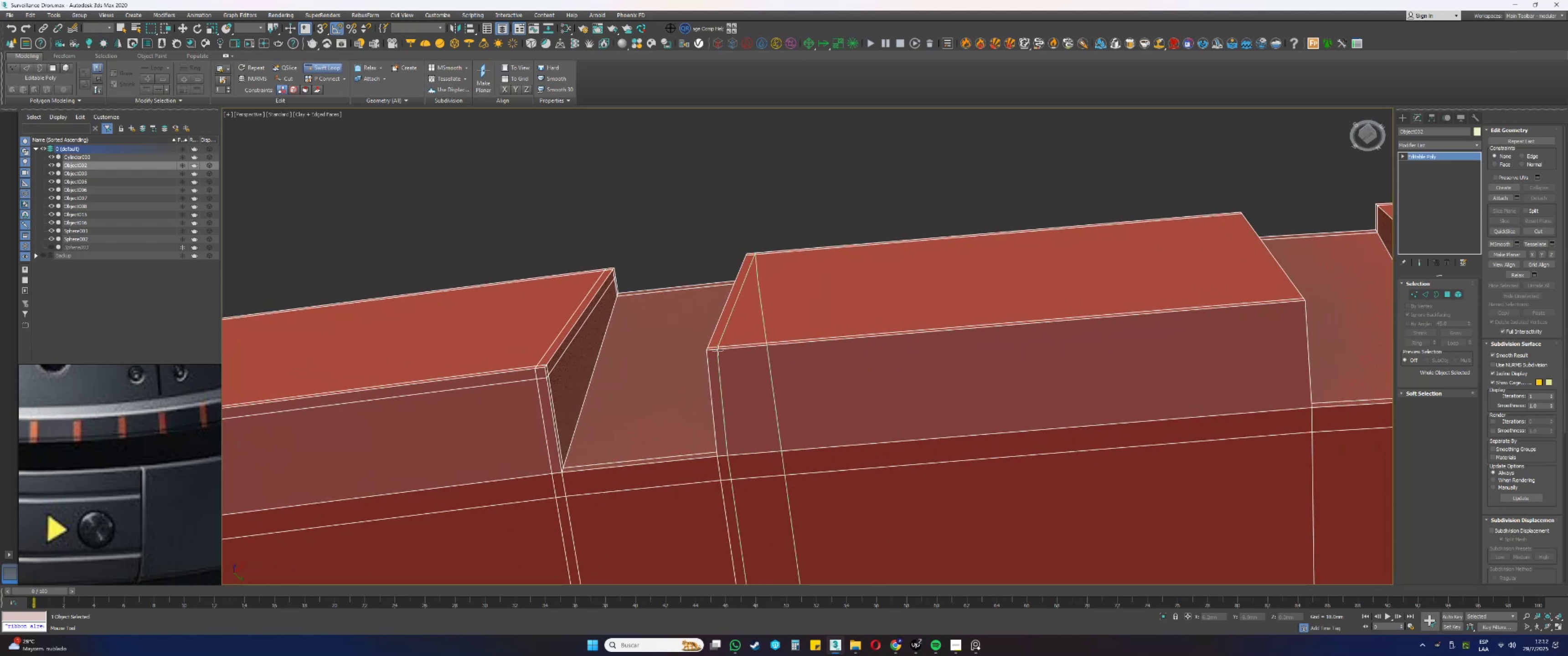 
left_click([717, 350])
 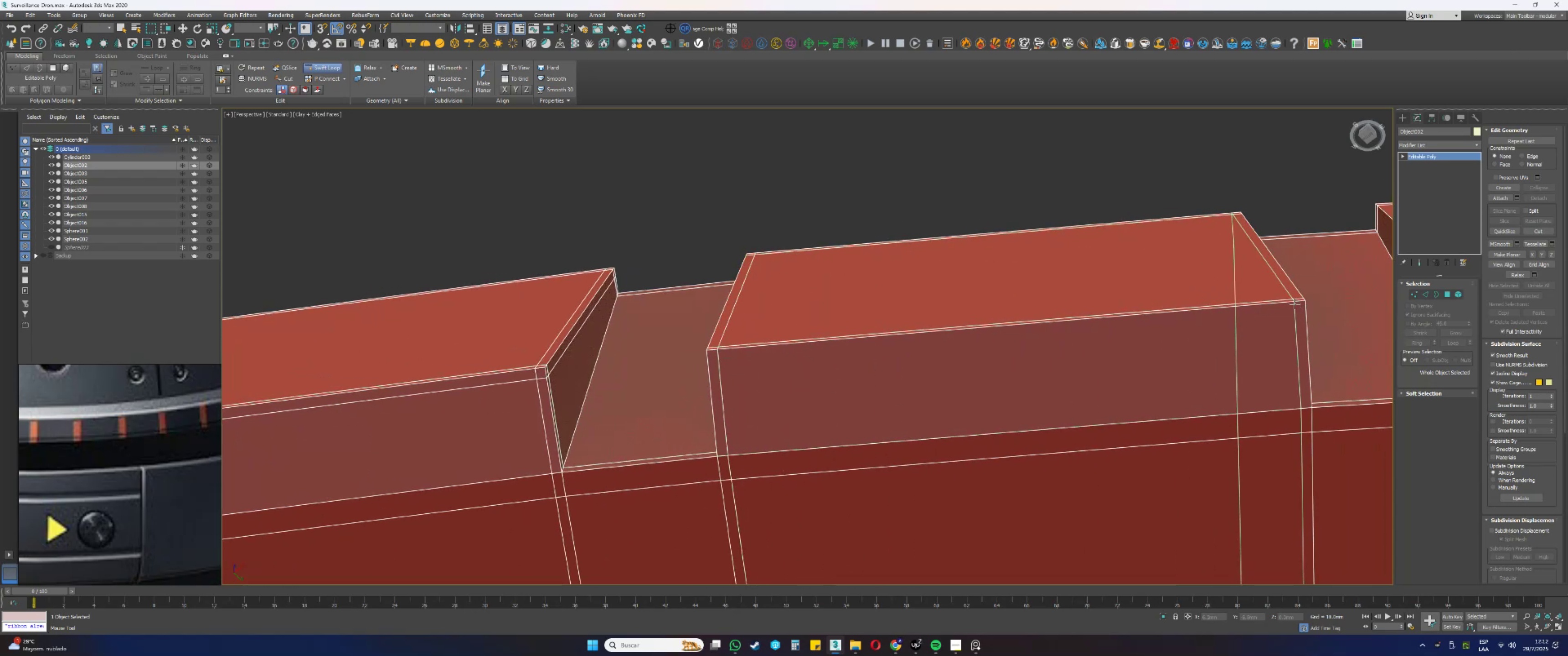 
left_click([1295, 303])
 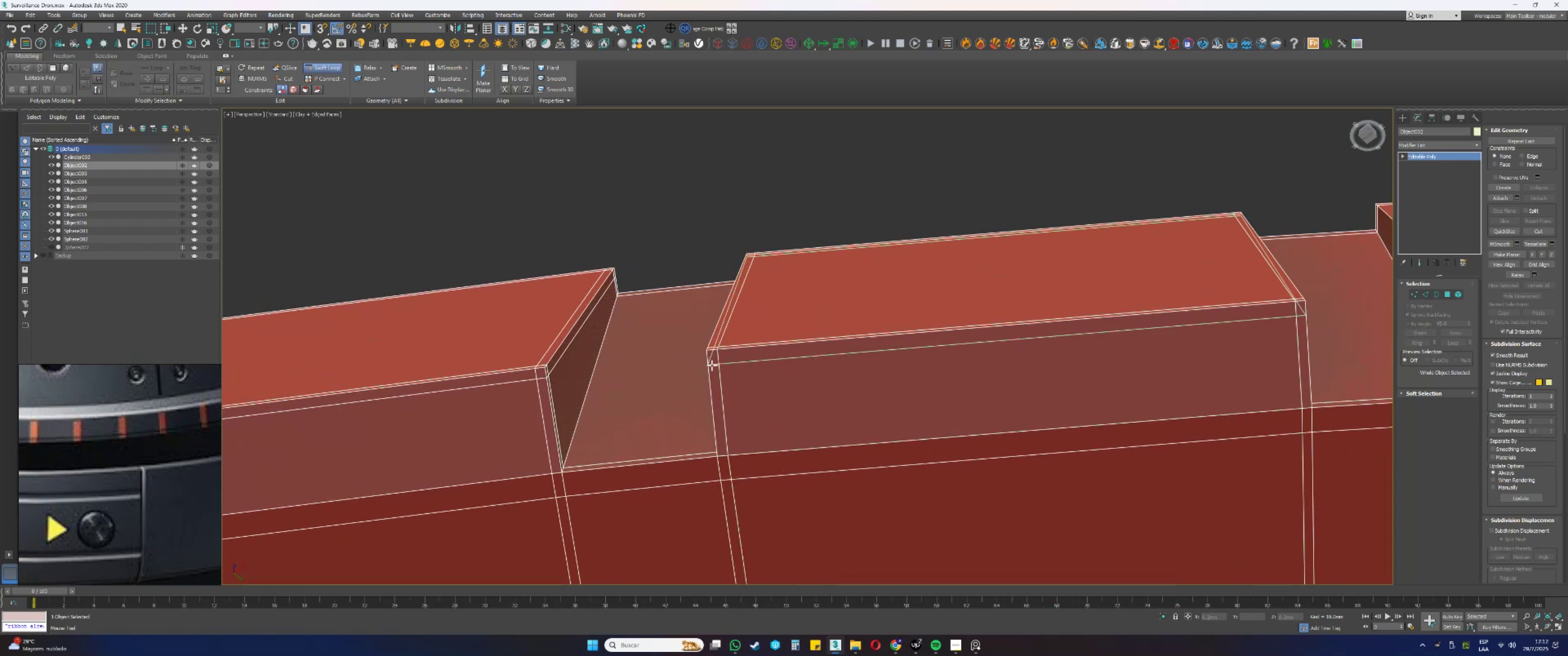 
left_click([719, 371])
 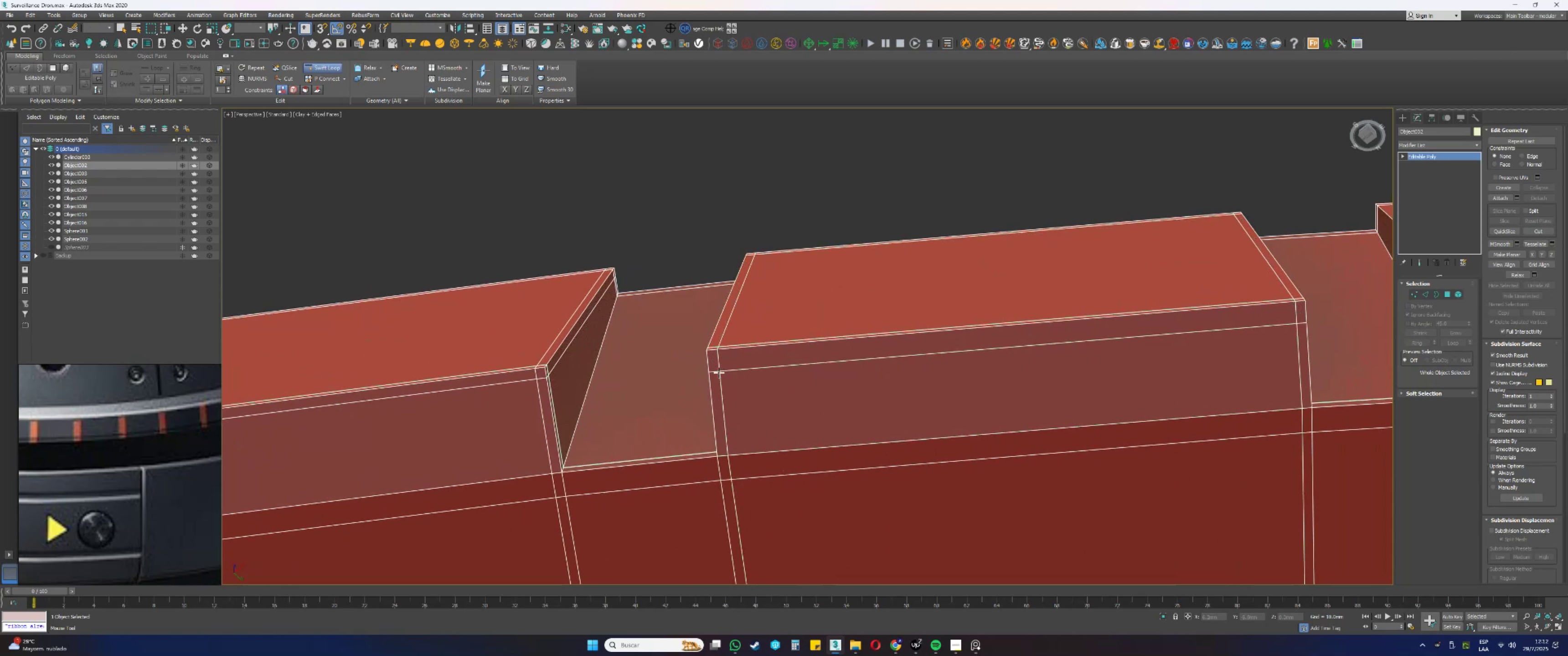 
hold_key(key=ControlLeft, duration=1.19)
hold_key(key=AltLeft, duration=1.15)
left_click_drag(start_coordinate=[730, 368], to_coordinate=[722, 358])
 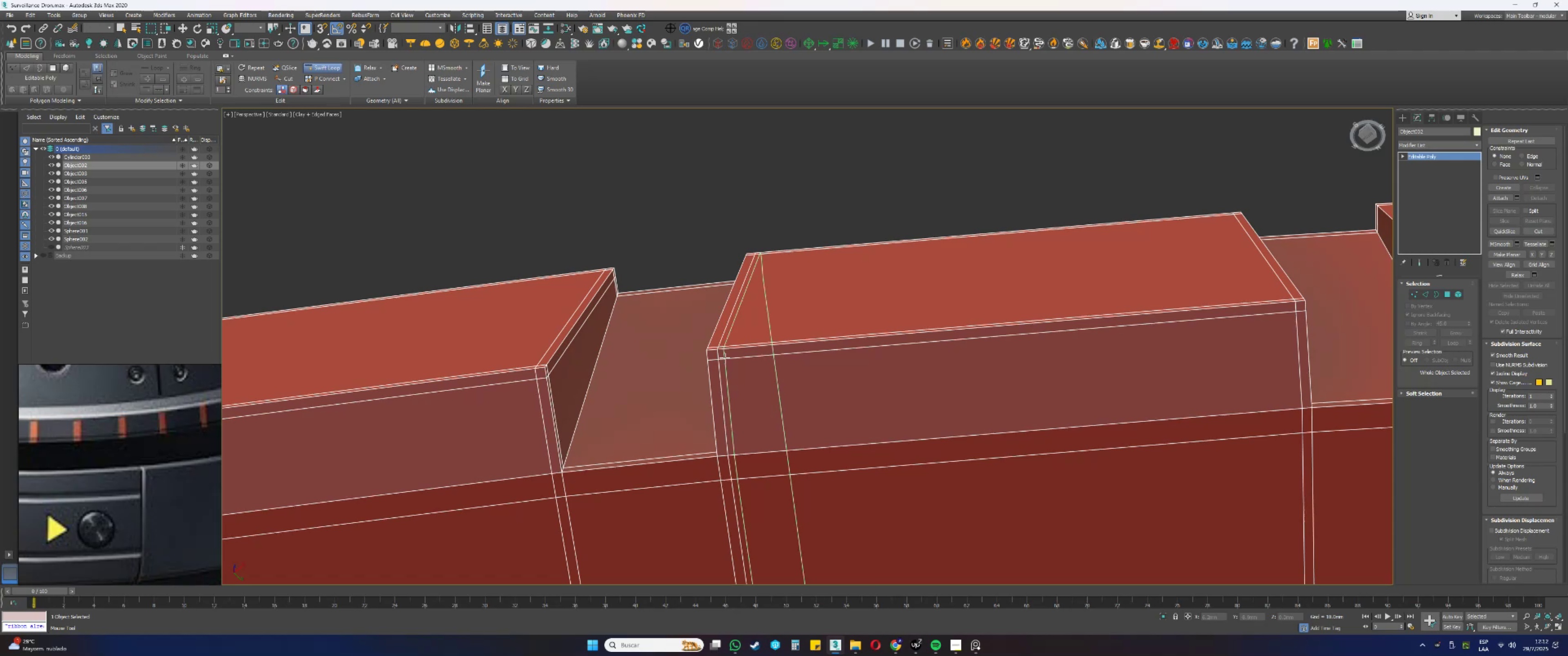 
wait(17.05)
 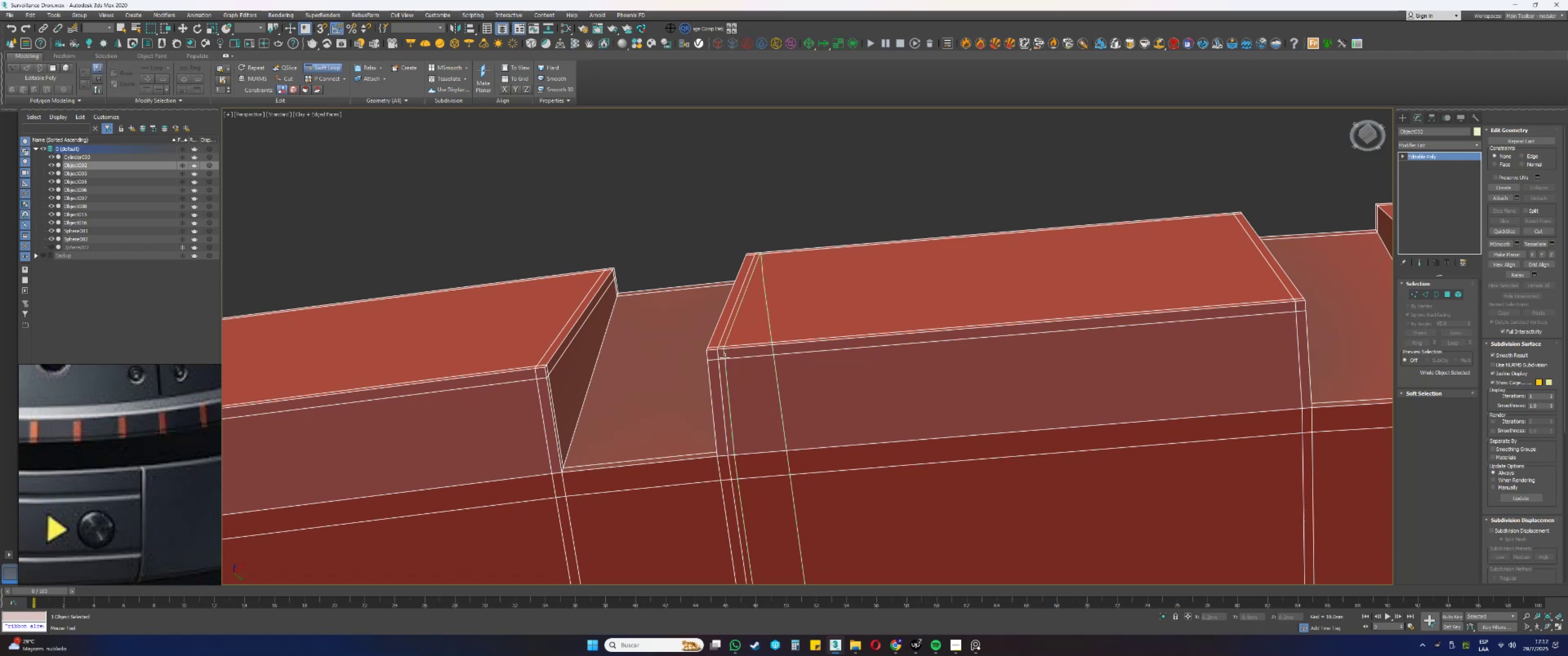 
left_click([591, 323])
 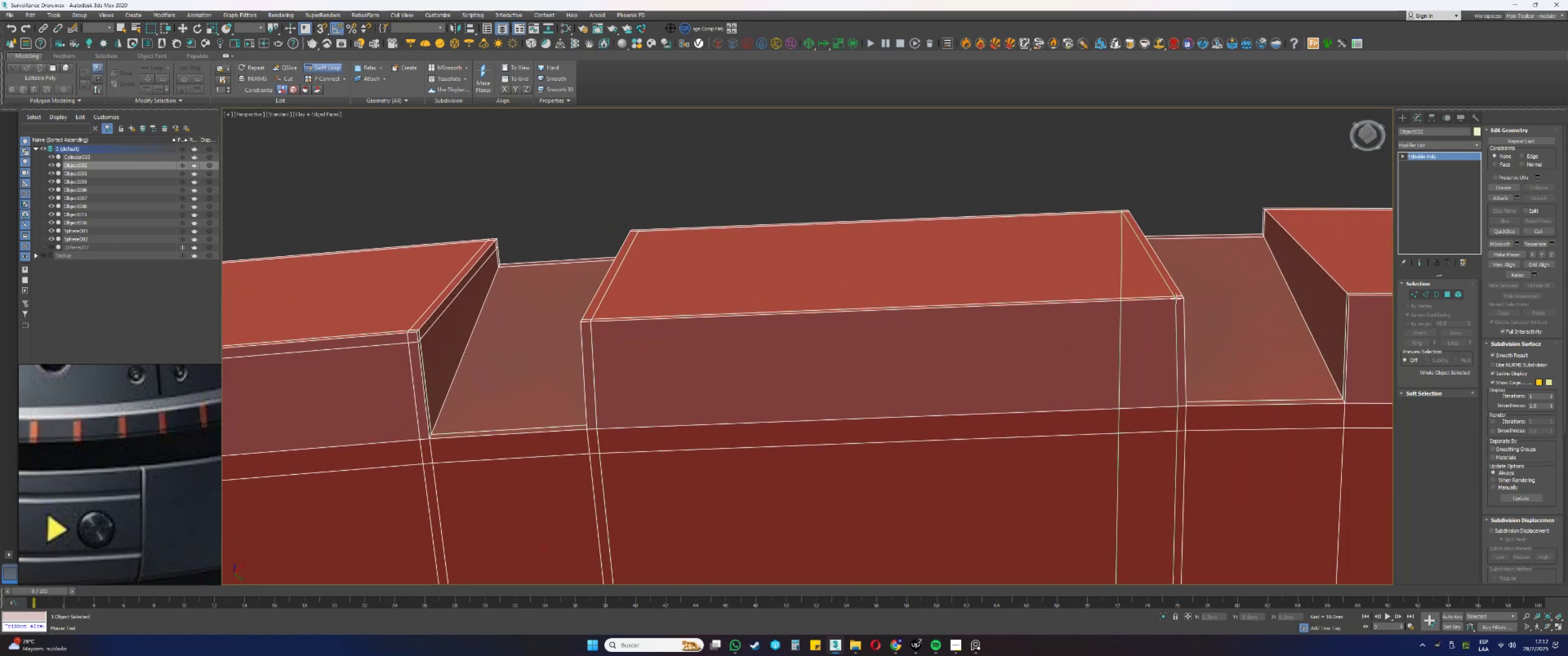 
left_click([1175, 298])
 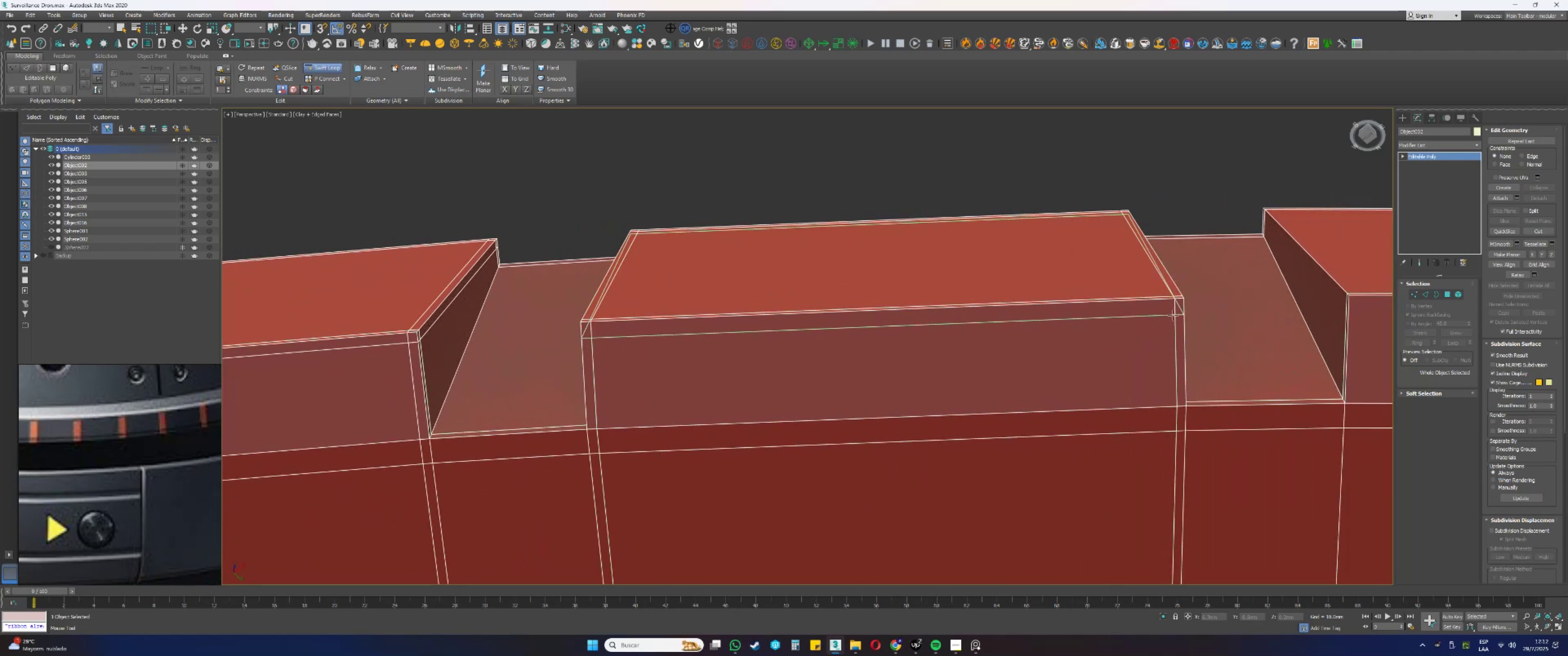 
left_click([1173, 321])
 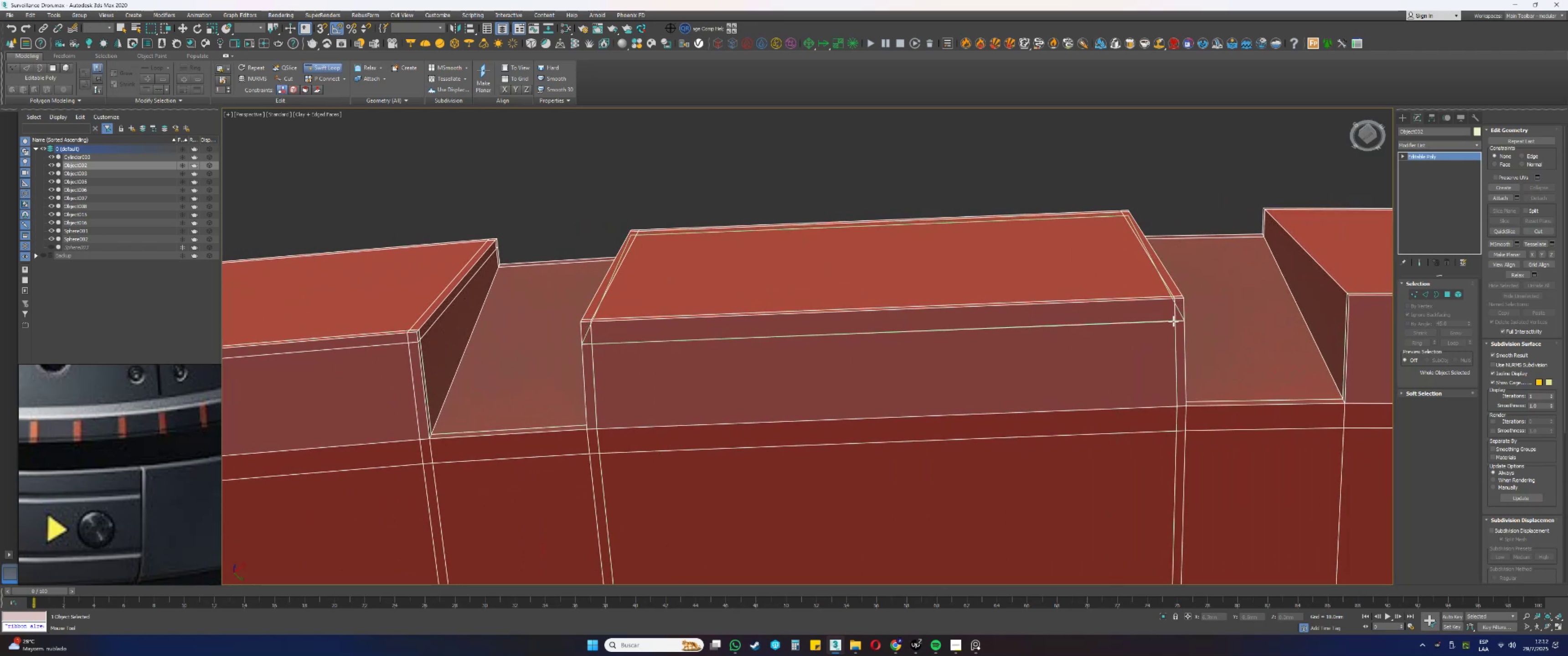 
hold_key(key=ControlLeft, duration=1.54)
hold_key(key=AltLeft, duration=1.54)
left_click_drag(start_coordinate=[1166, 320], to_coordinate=[1157, 307])
 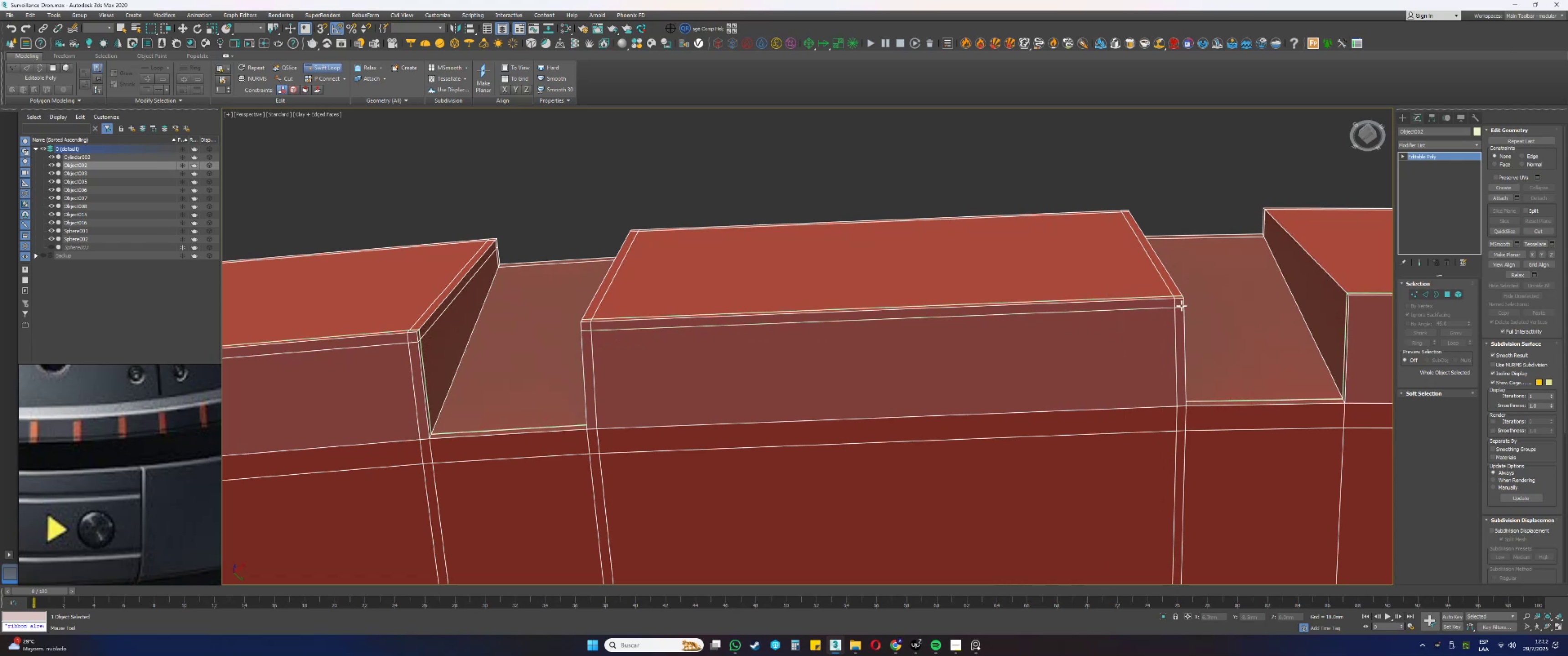 
hold_key(key=ControlLeft, duration=0.33)
 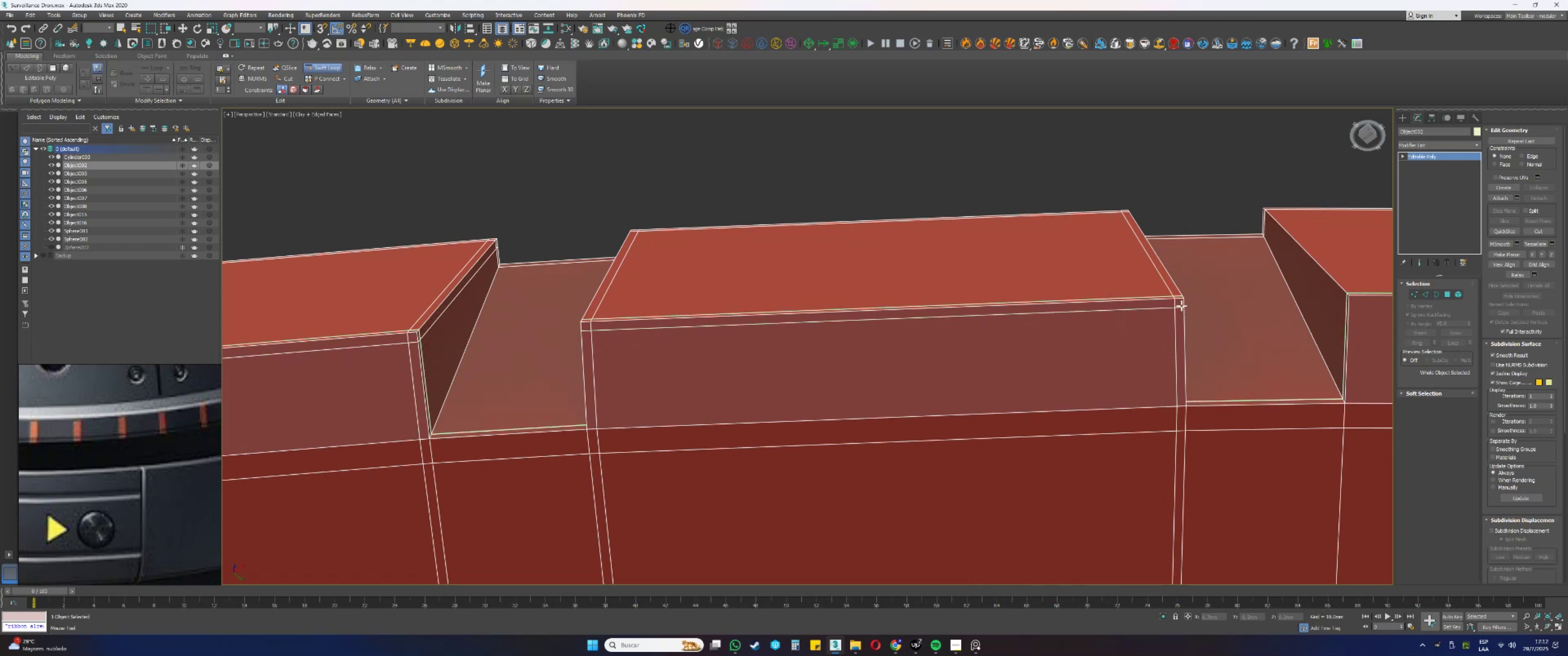 
hold_key(key=AltLeft, duration=0.34)
 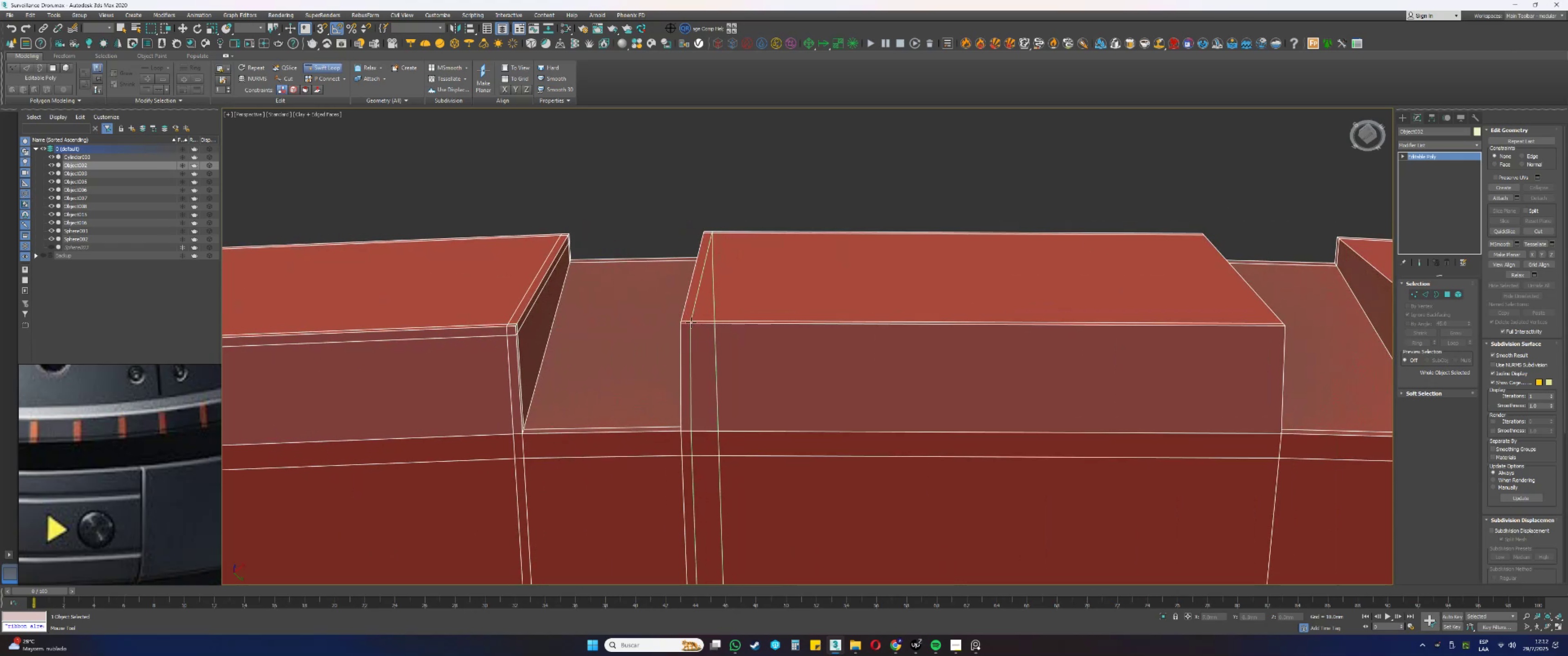 
left_click([692, 323])
 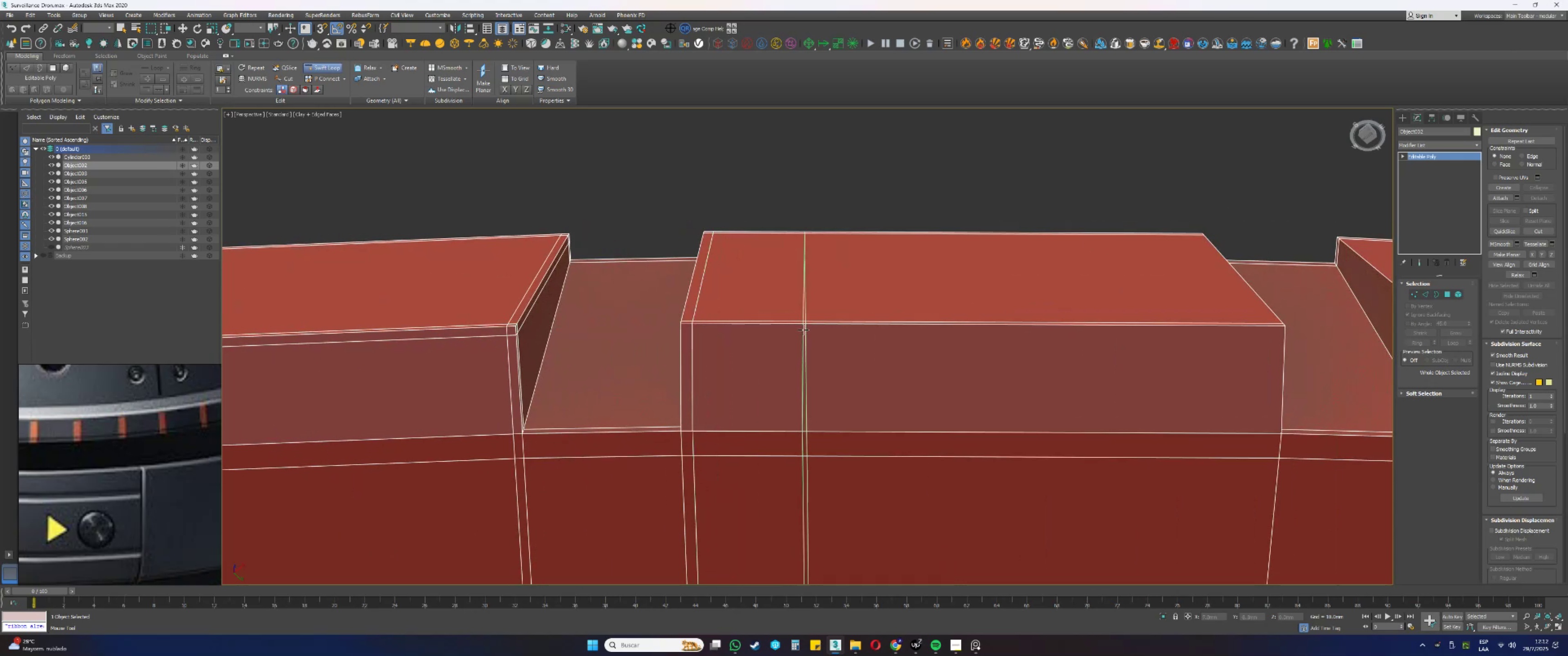 
key(Control+ControlLeft)
 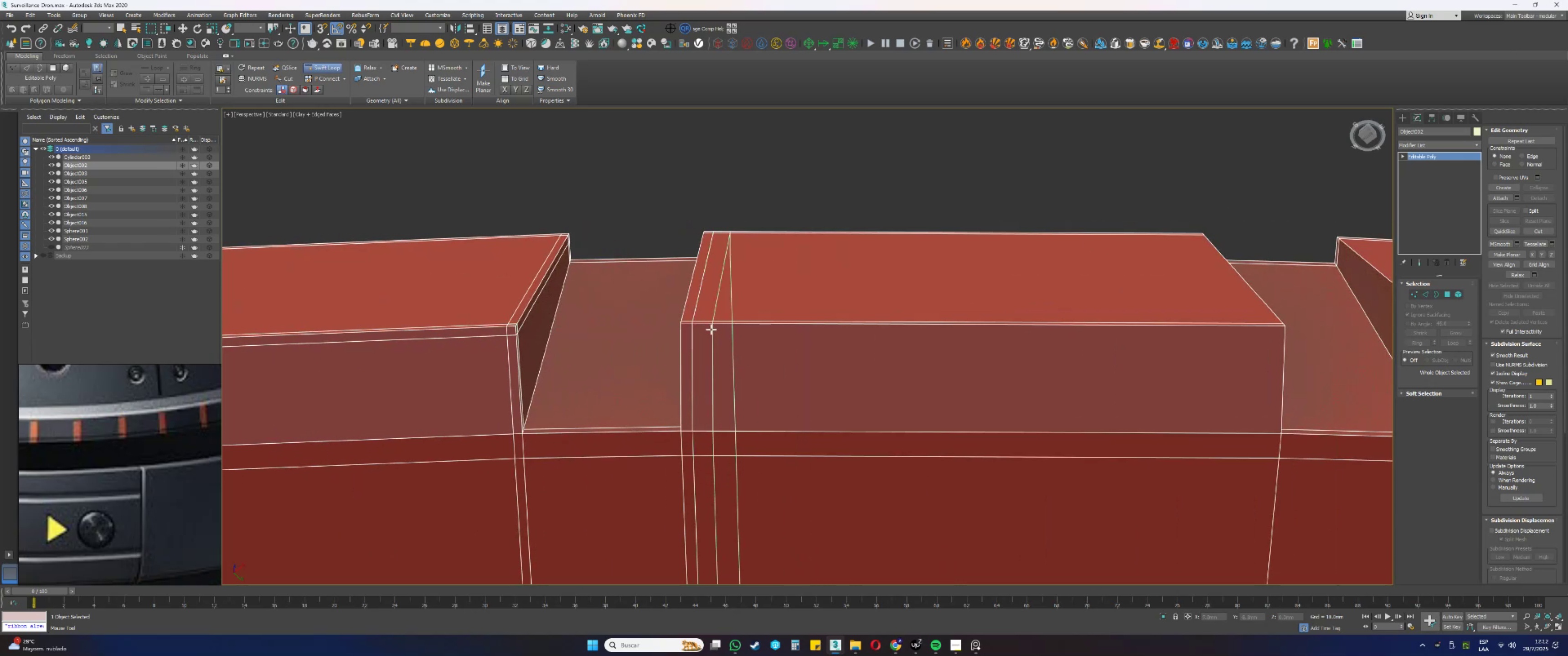 
key(Control+Z)
 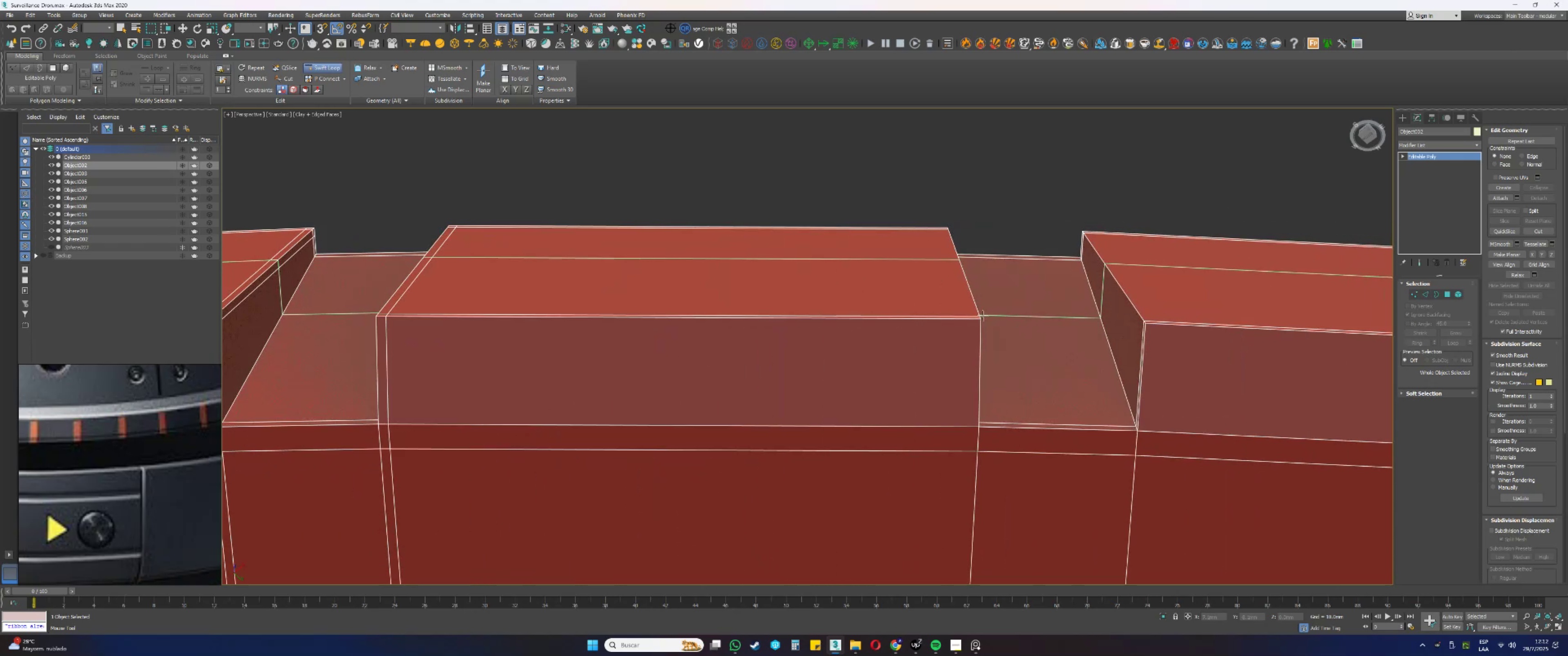 
left_click([971, 319])
 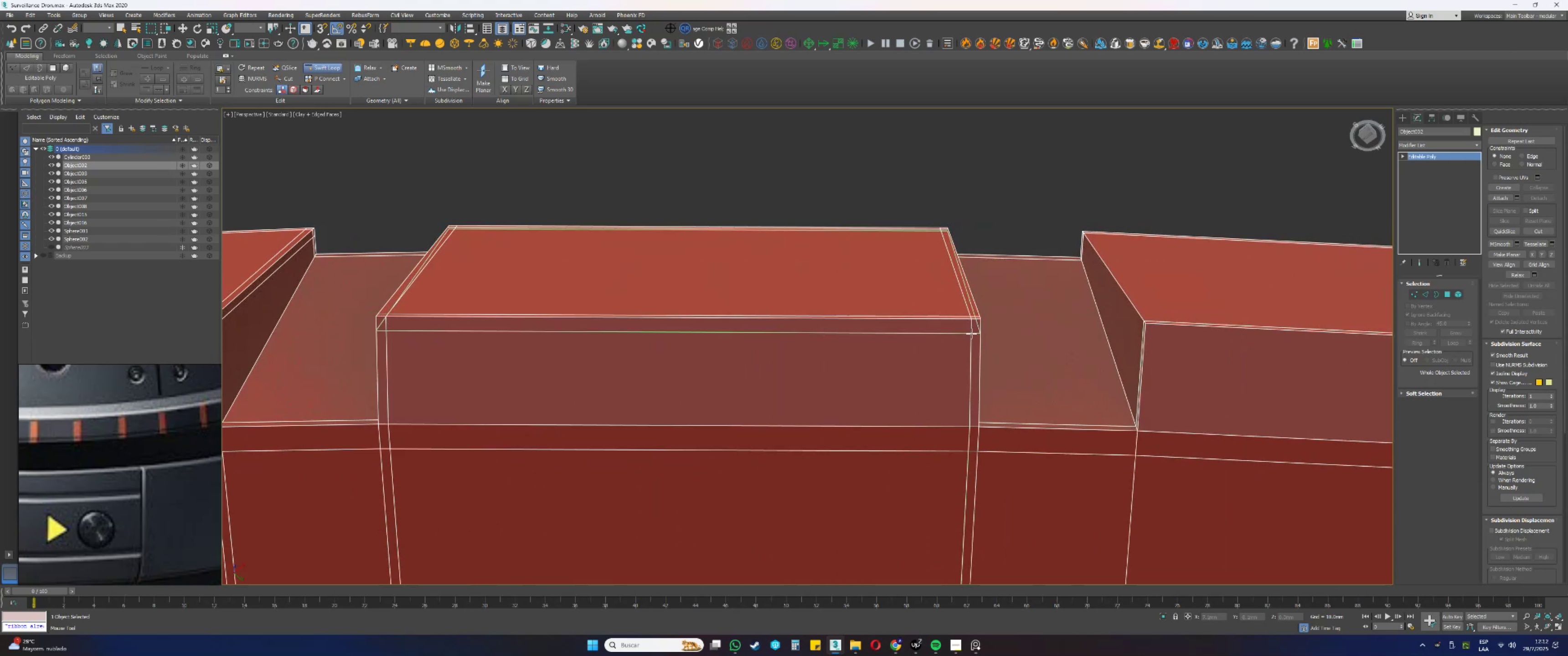 
left_click([972, 337])
 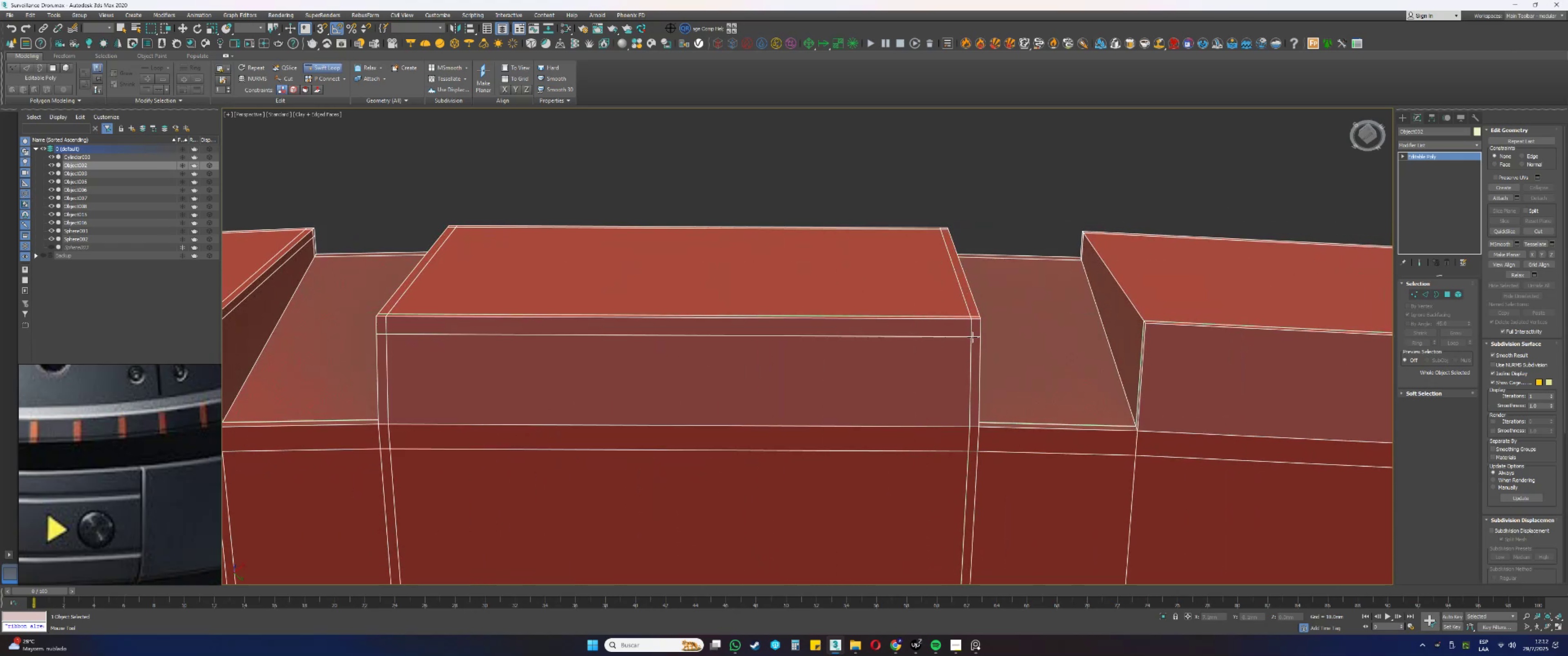 
hold_key(key=ControlLeft, duration=1.59)
hold_key(key=AltLeft, duration=1.48)
left_click_drag(start_coordinate=[965, 335], to_coordinate=[962, 327])
 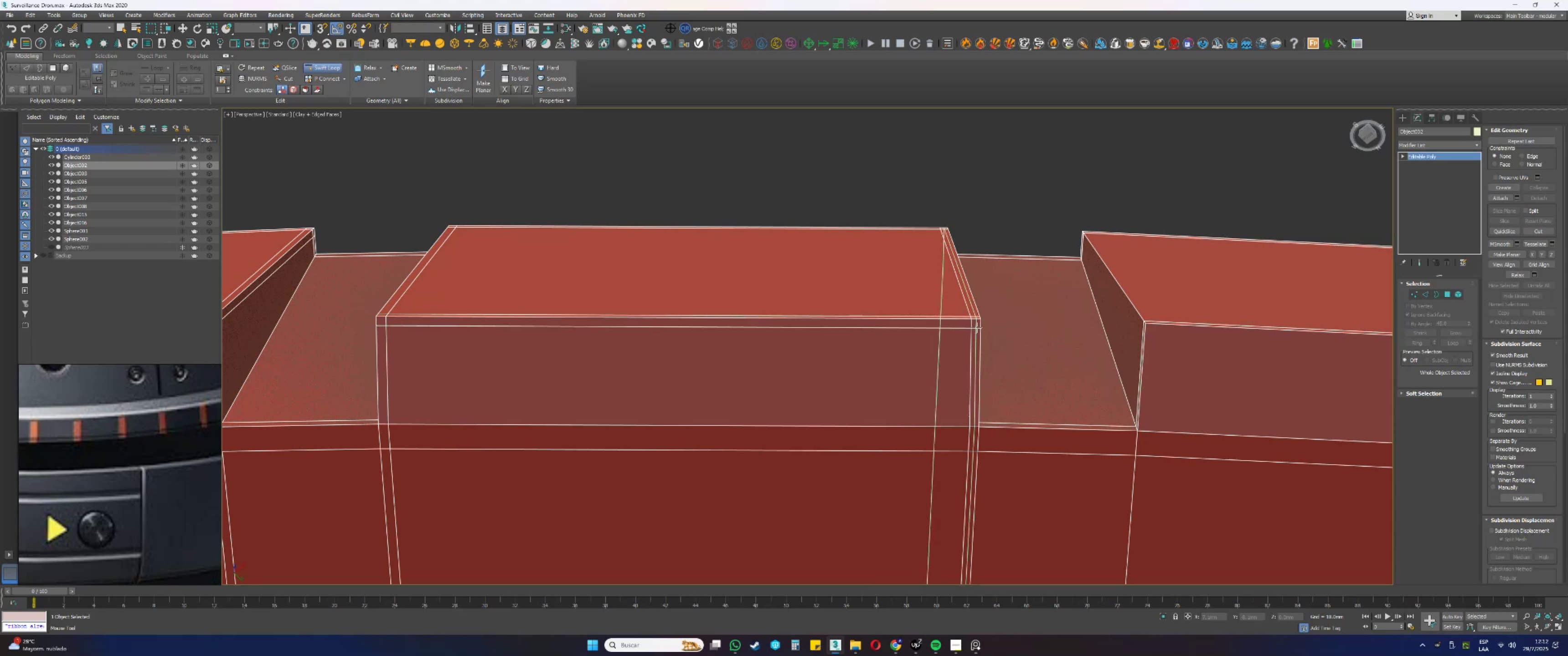 
scroll: coordinate [978, 327], scroll_direction: down, amount: 2.0
 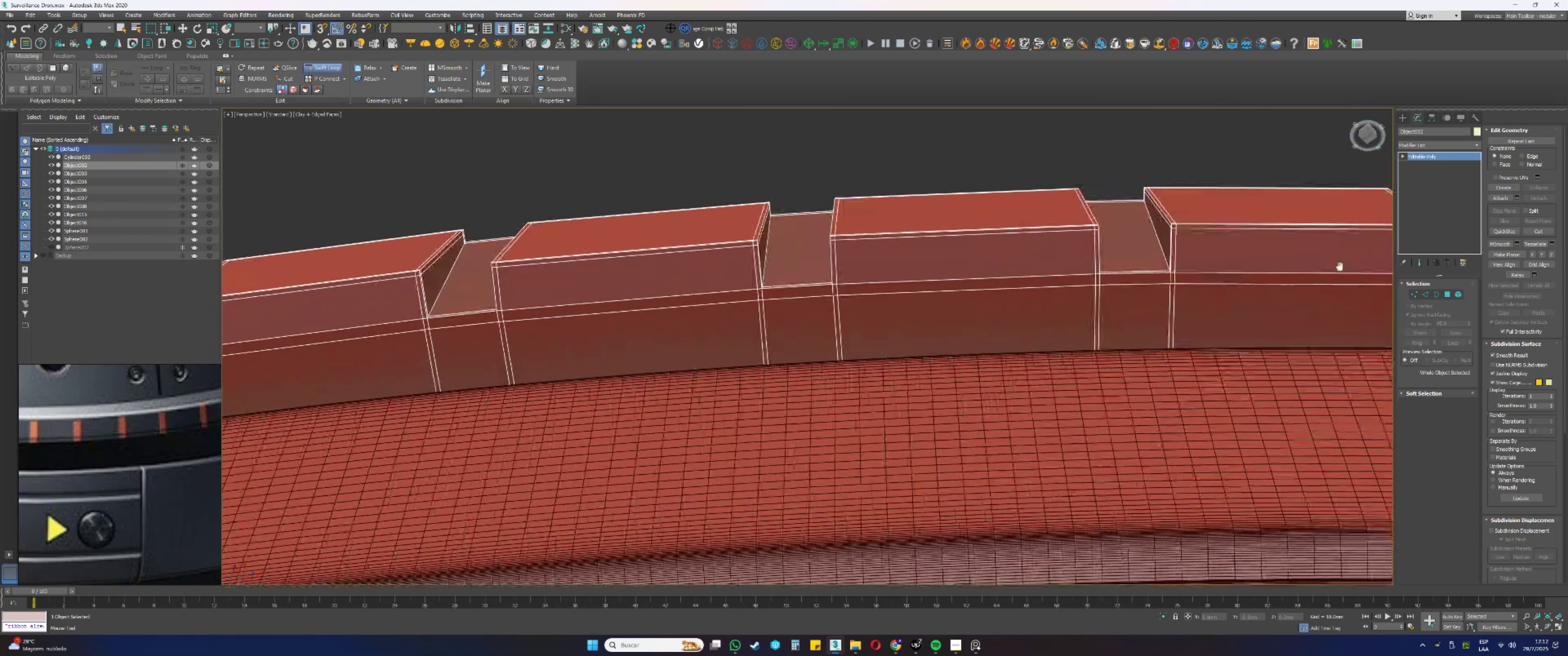 
wait(6.23)
 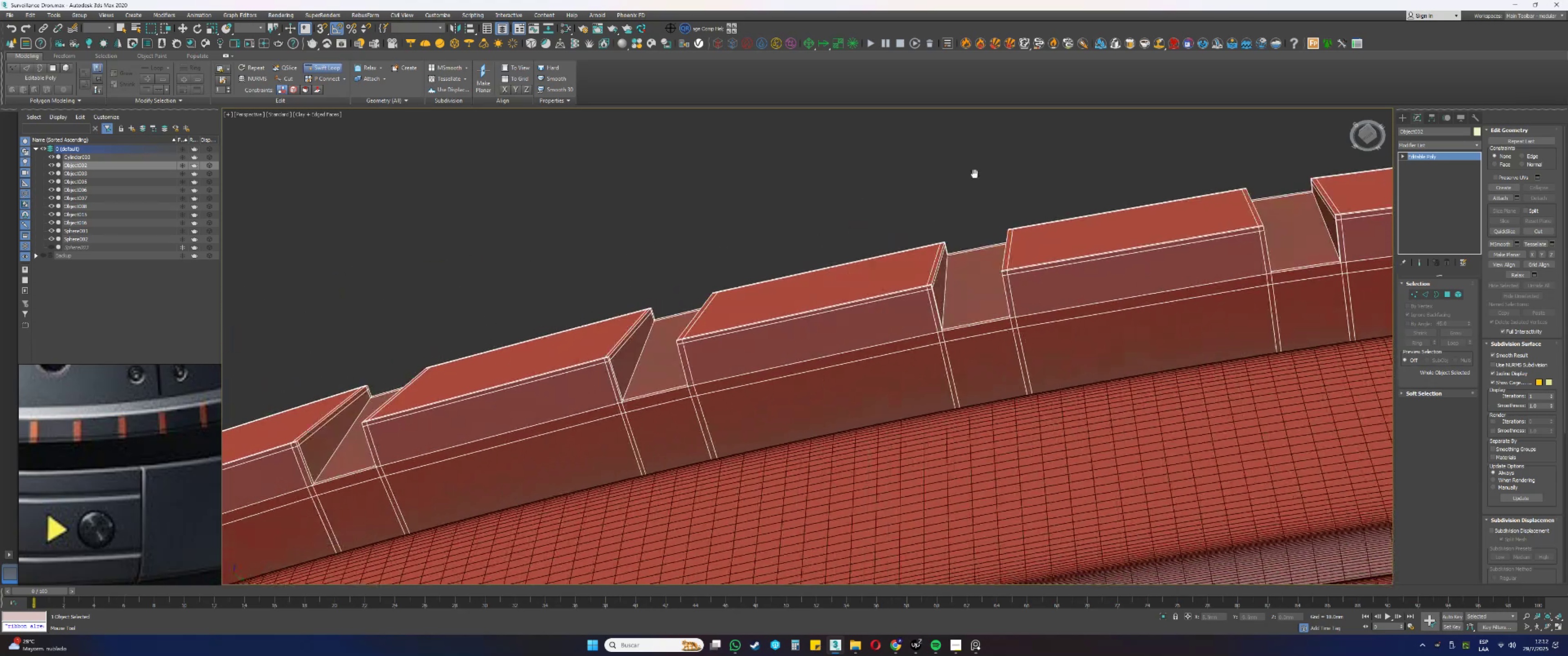 
scroll: coordinate [743, 321], scroll_direction: up, amount: 2.0
 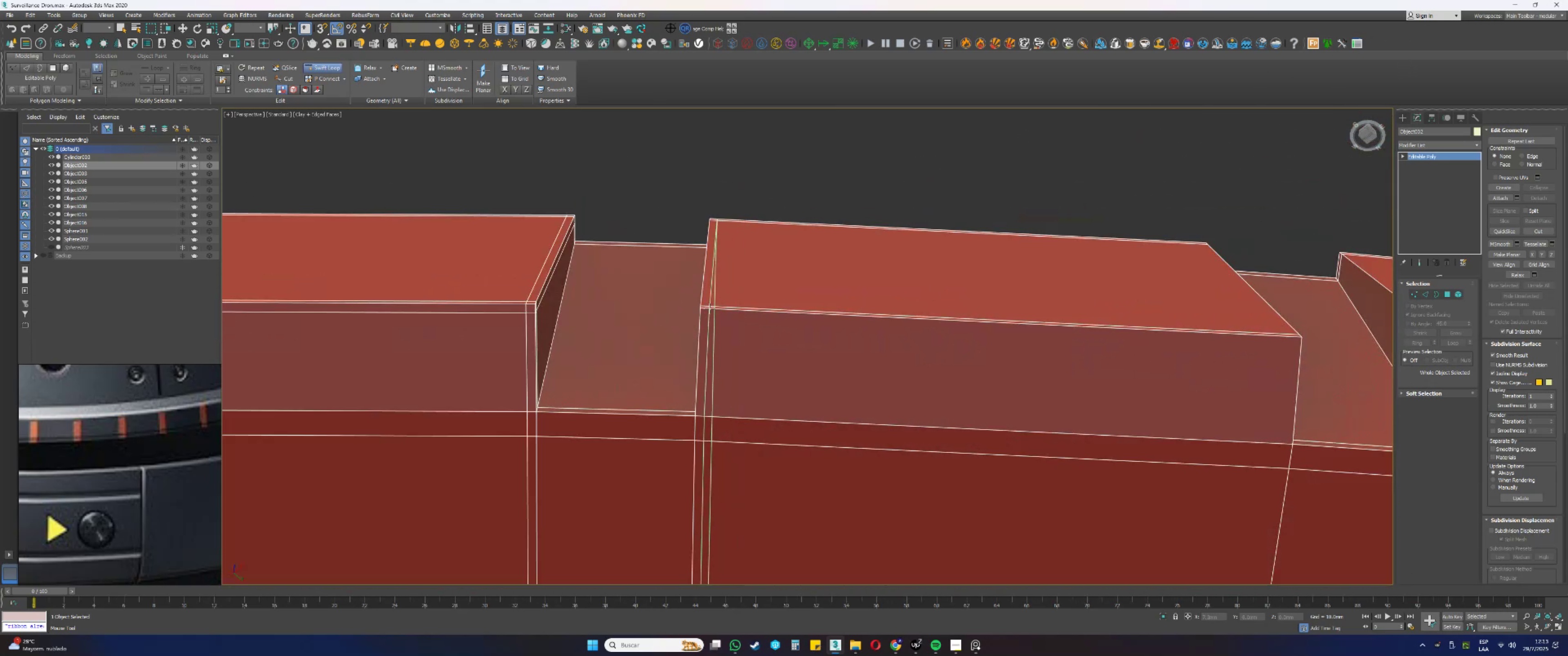 
left_click([711, 309])
 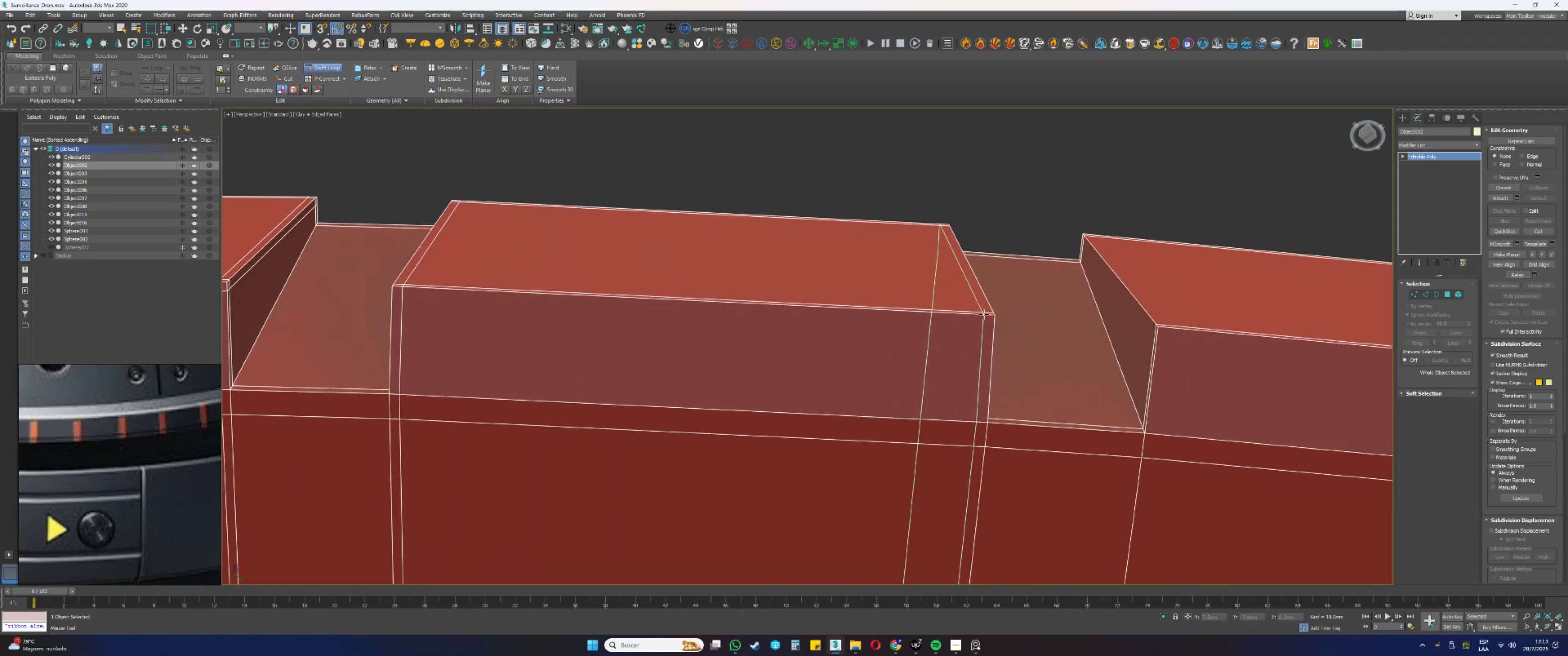 
left_click([985, 315])
 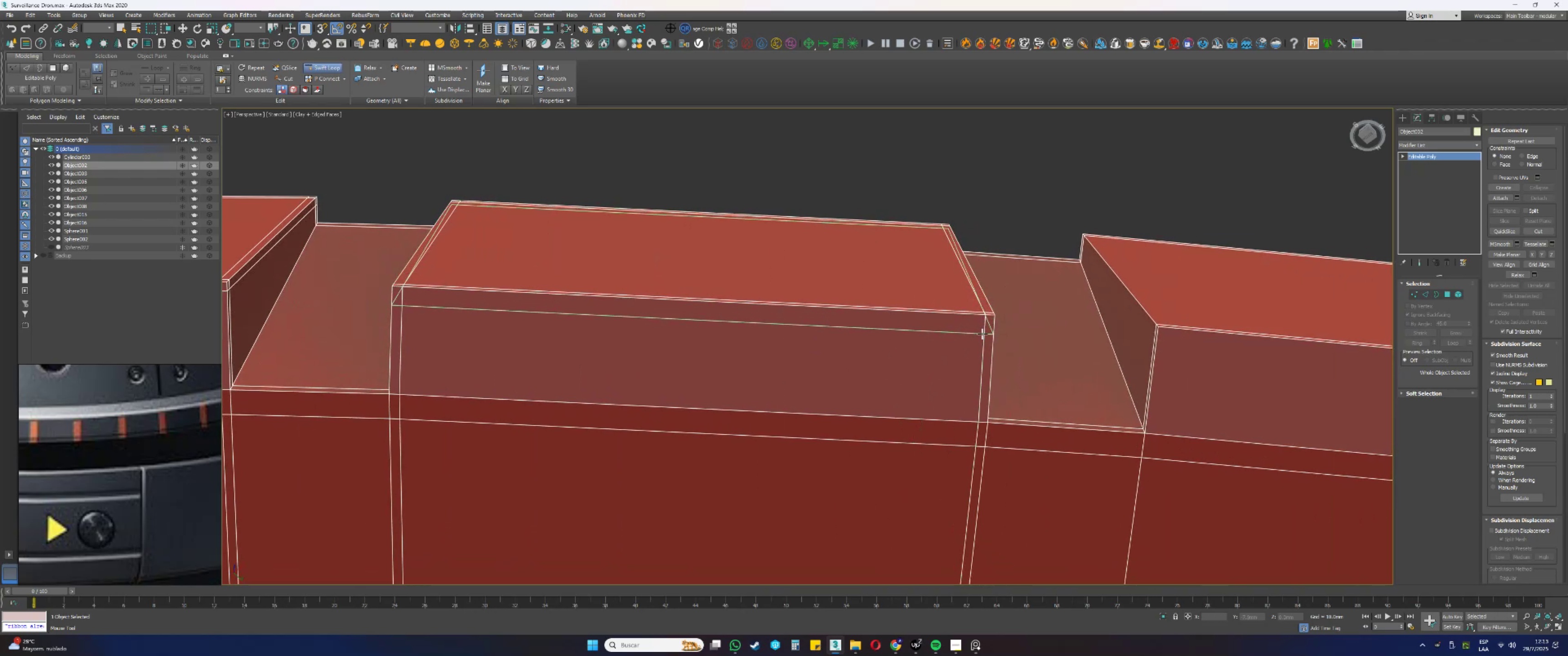 
left_click([982, 338])
 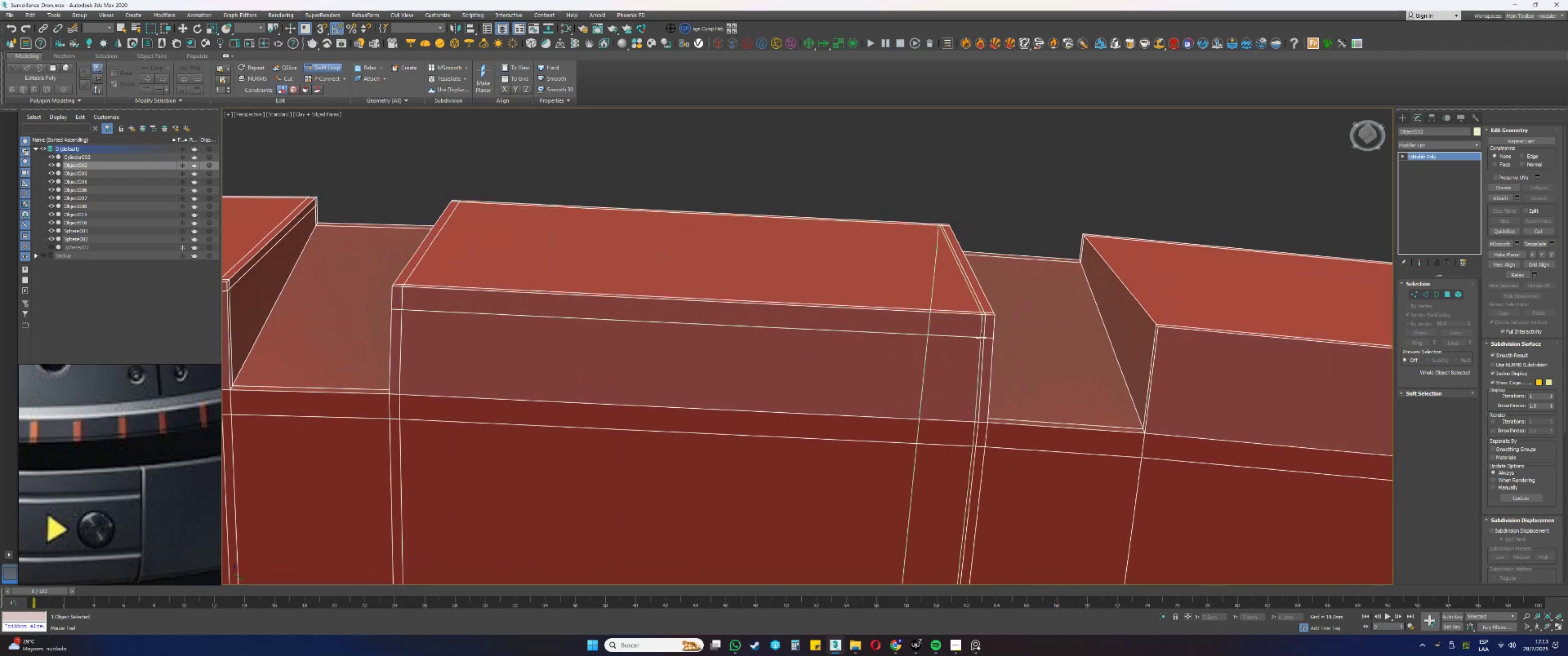 
hold_key(key=ControlLeft, duration=1.67)
hold_key(key=AltLeft, duration=1.5)
left_click_drag(start_coordinate=[974, 337], to_coordinate=[966, 322])
 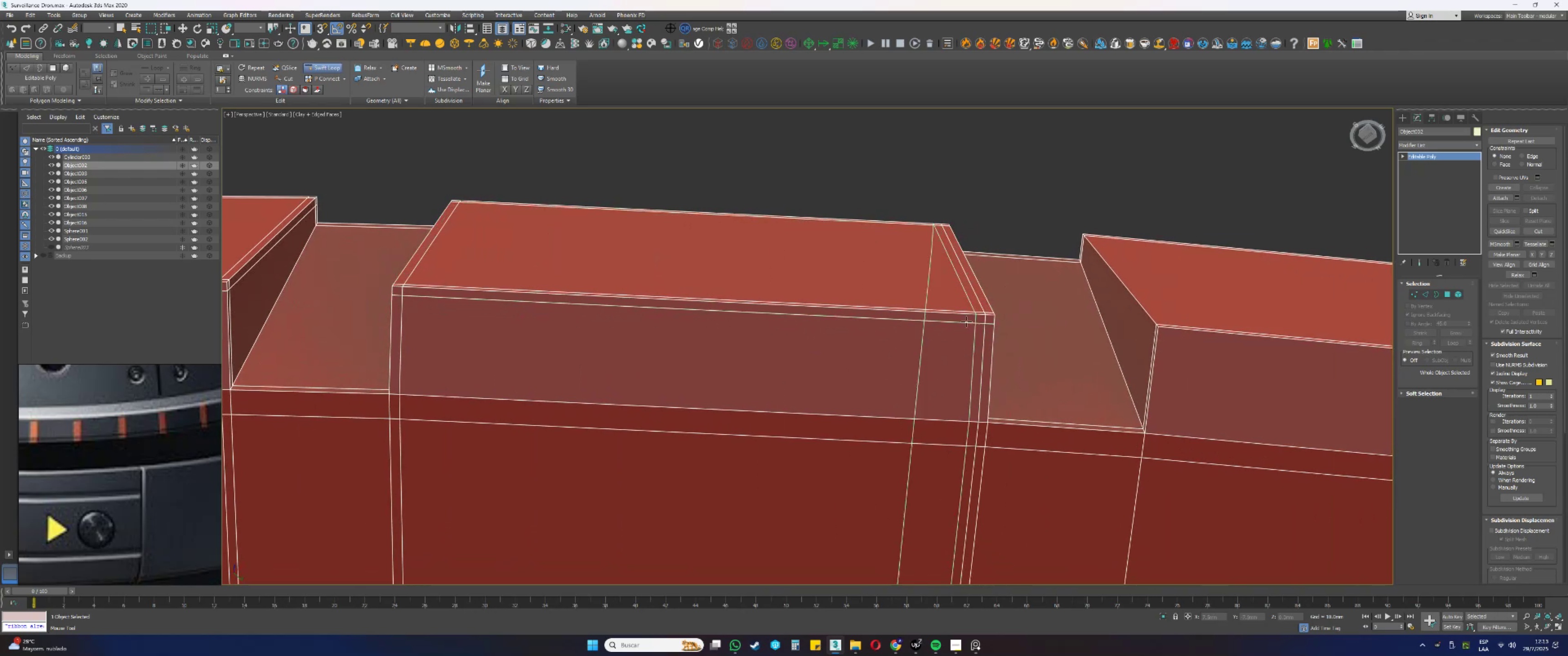 
key(Alt+Control+AltLeft)
 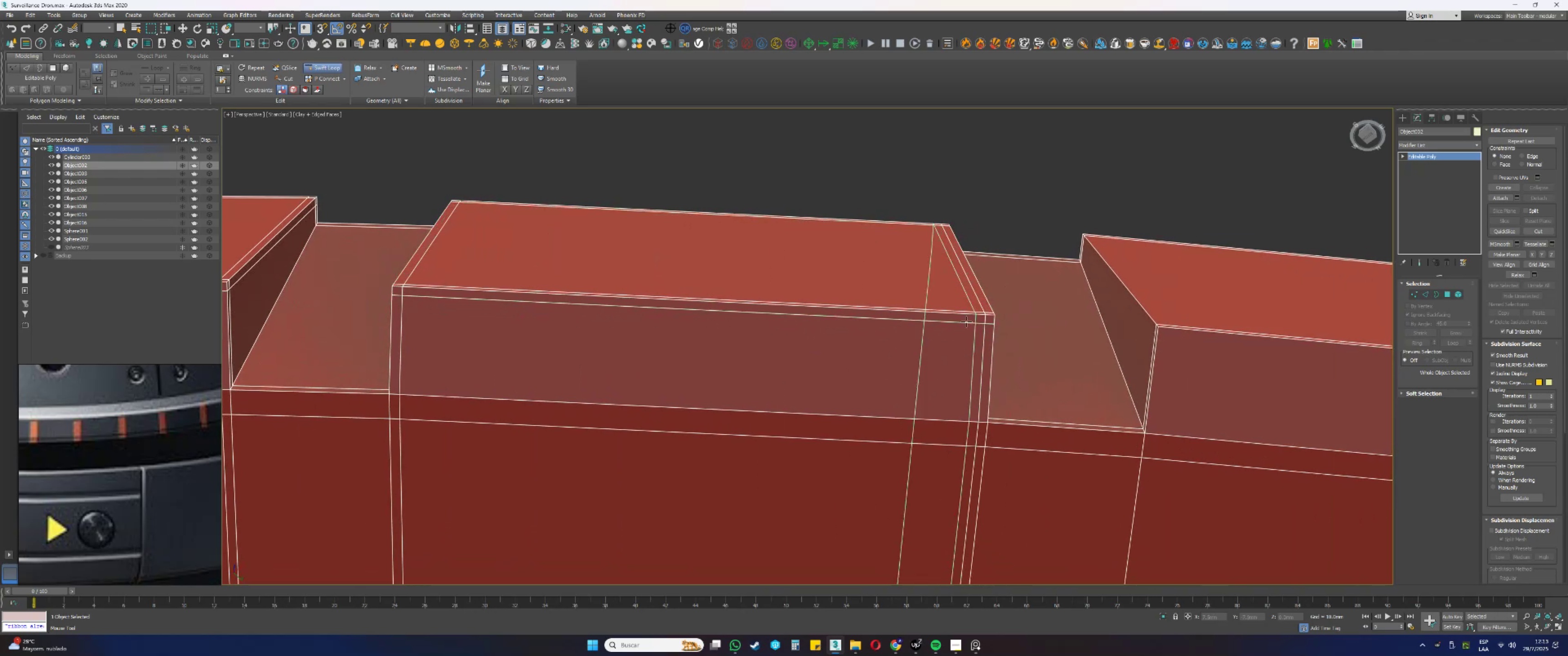 
key(Alt+Control+AltLeft)
 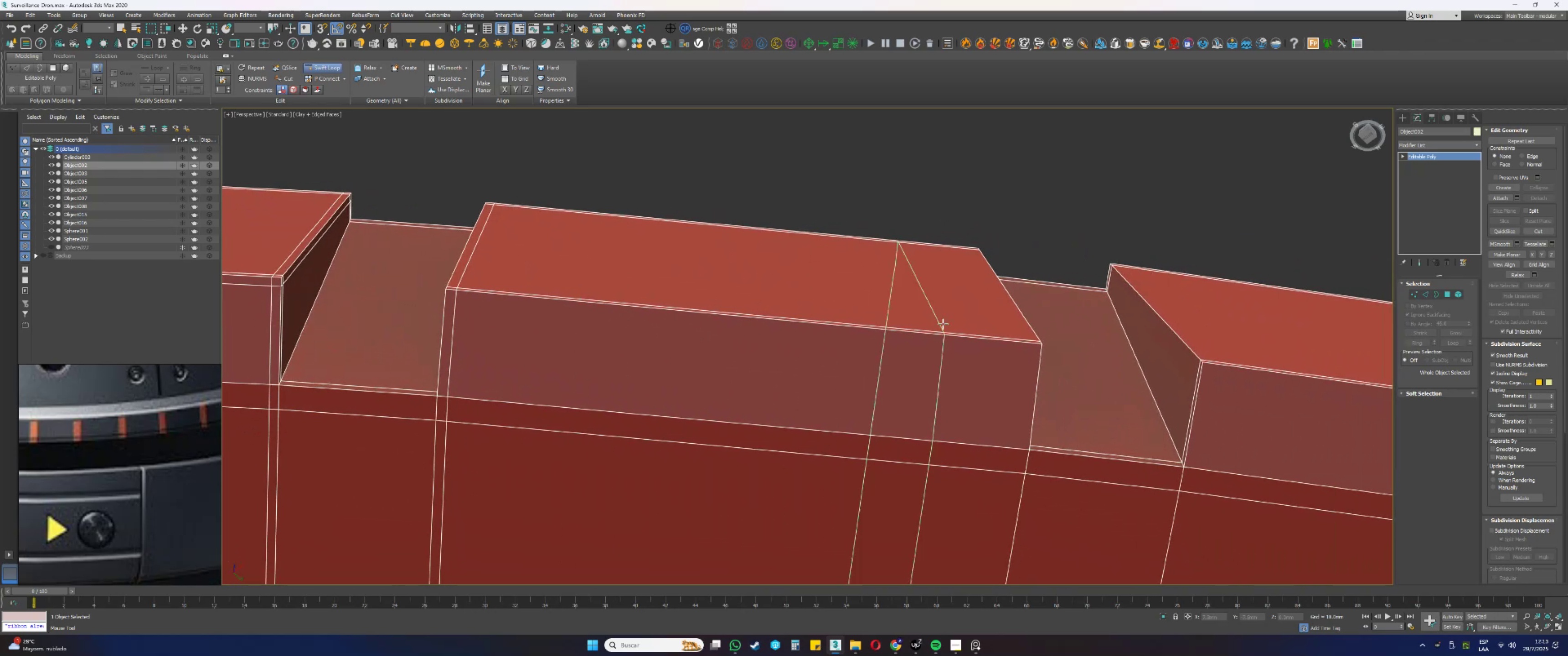 
wait(6.52)
 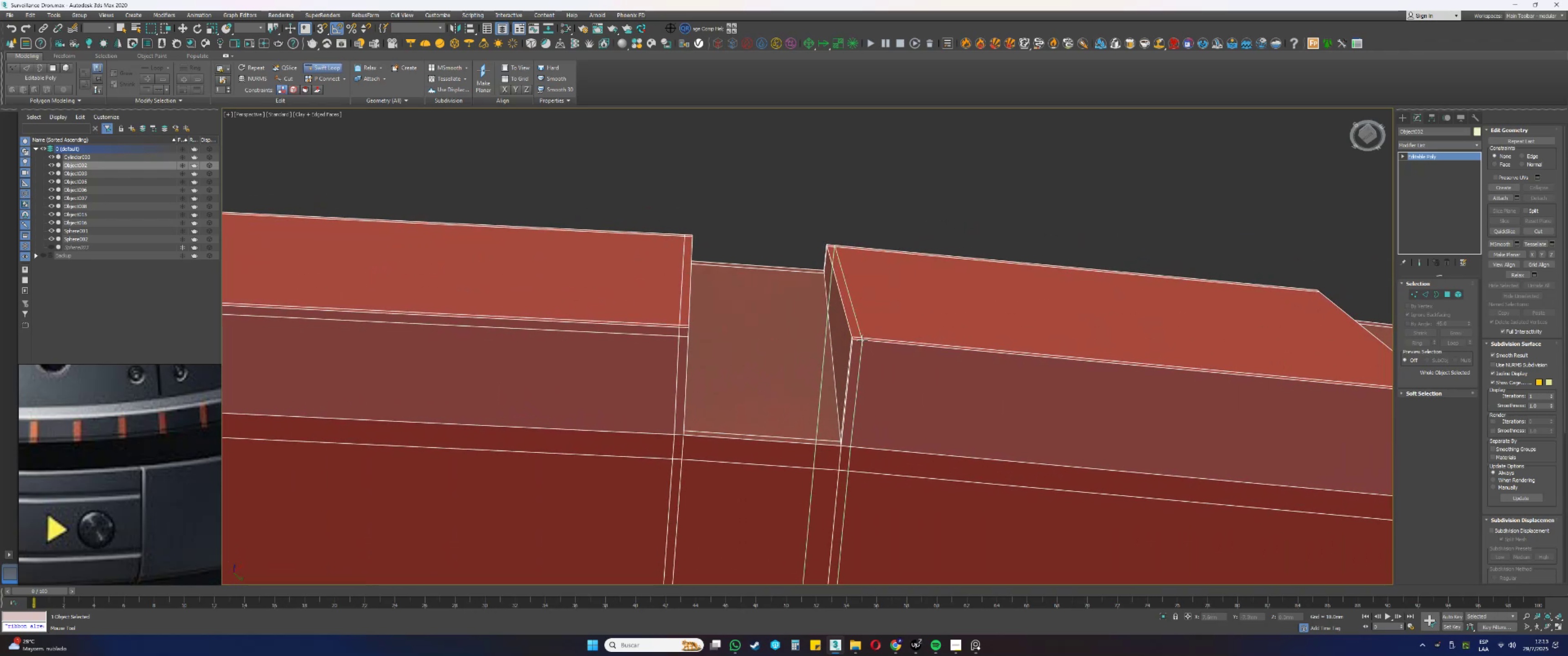 
left_click([1033, 342])
 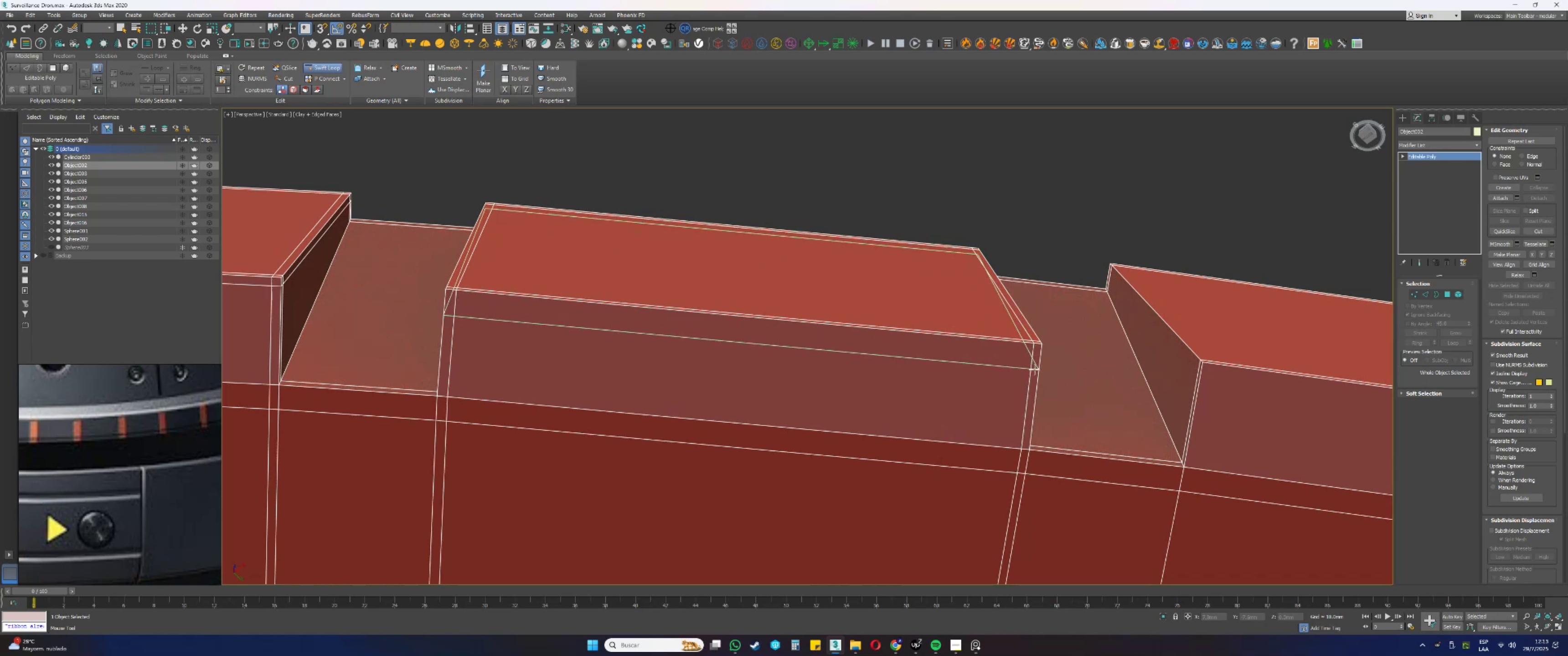 
left_click([1032, 370])
 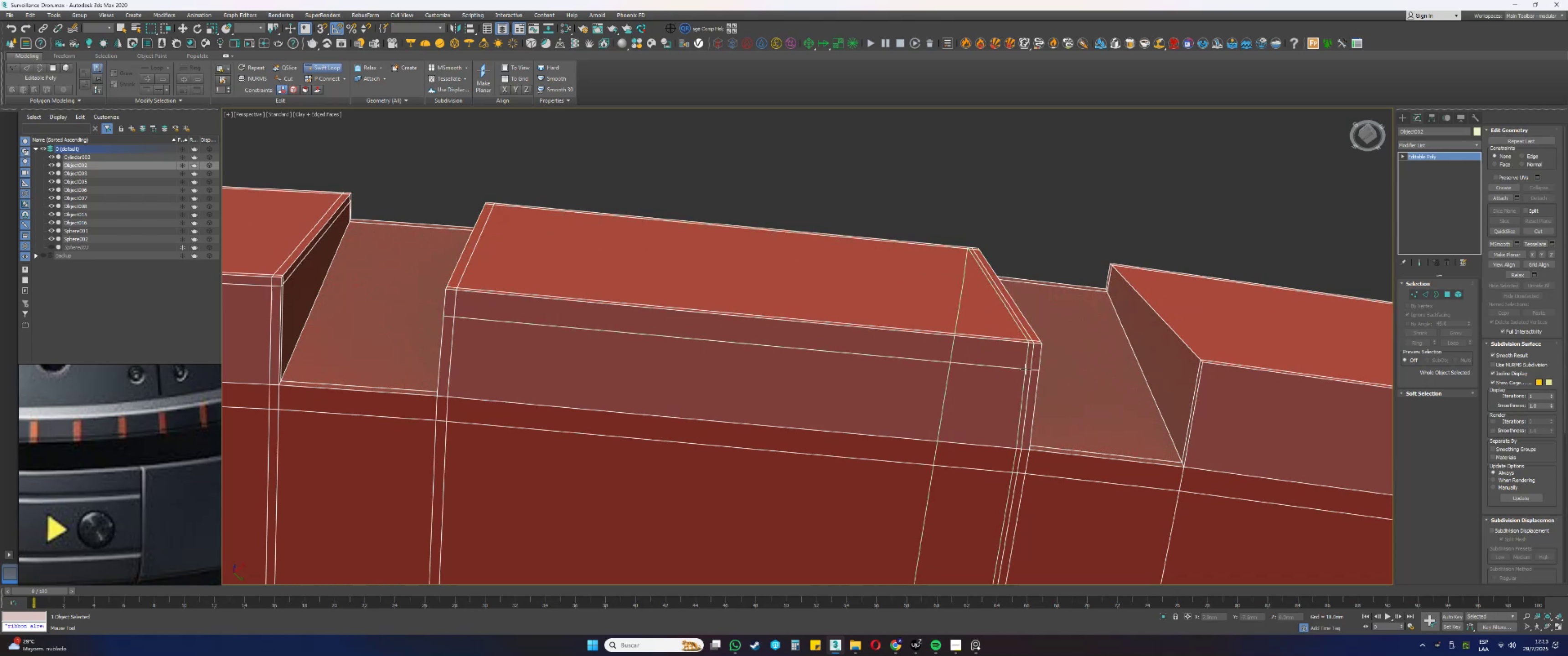 
hold_key(key=ControlLeft, duration=1.55)
hold_key(key=AltLeft, duration=1.53)
left_click_drag(start_coordinate=[1022, 367], to_coordinate=[1020, 349])
 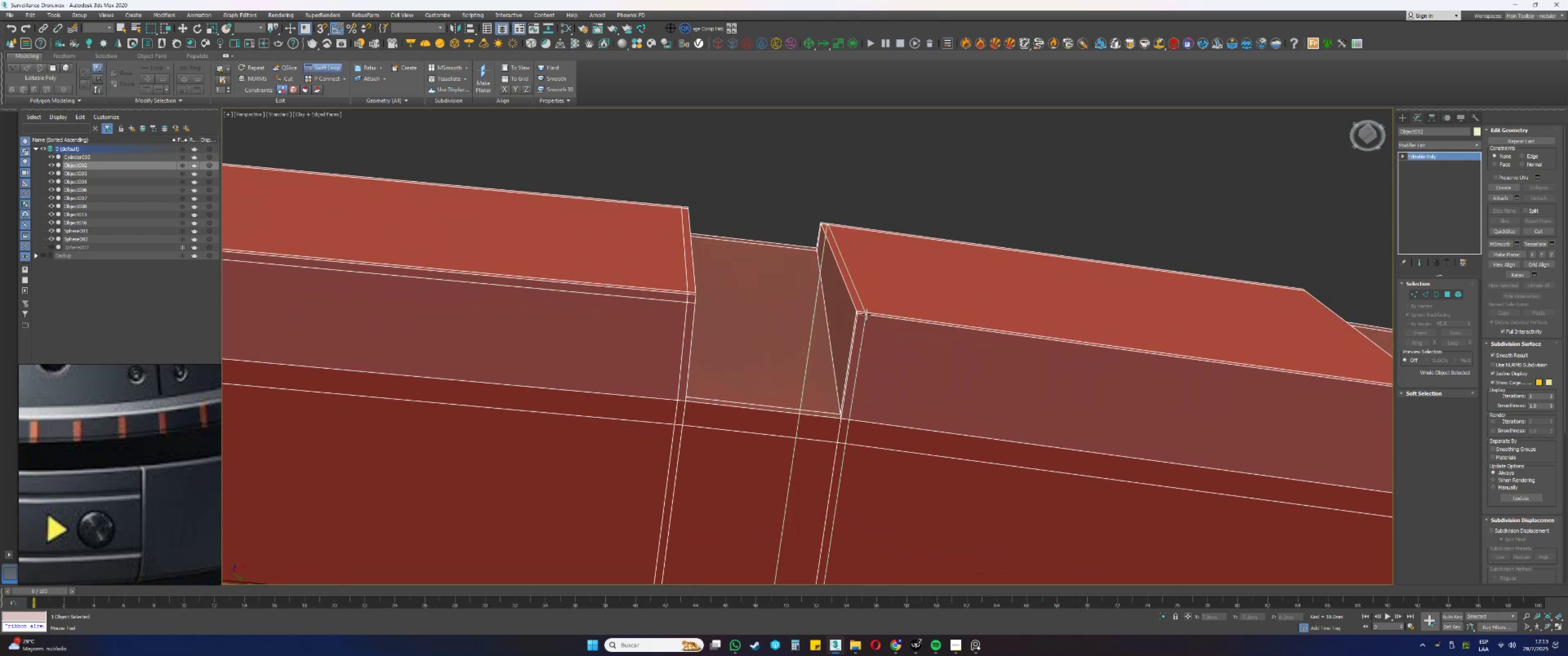 
left_click([866, 314])
 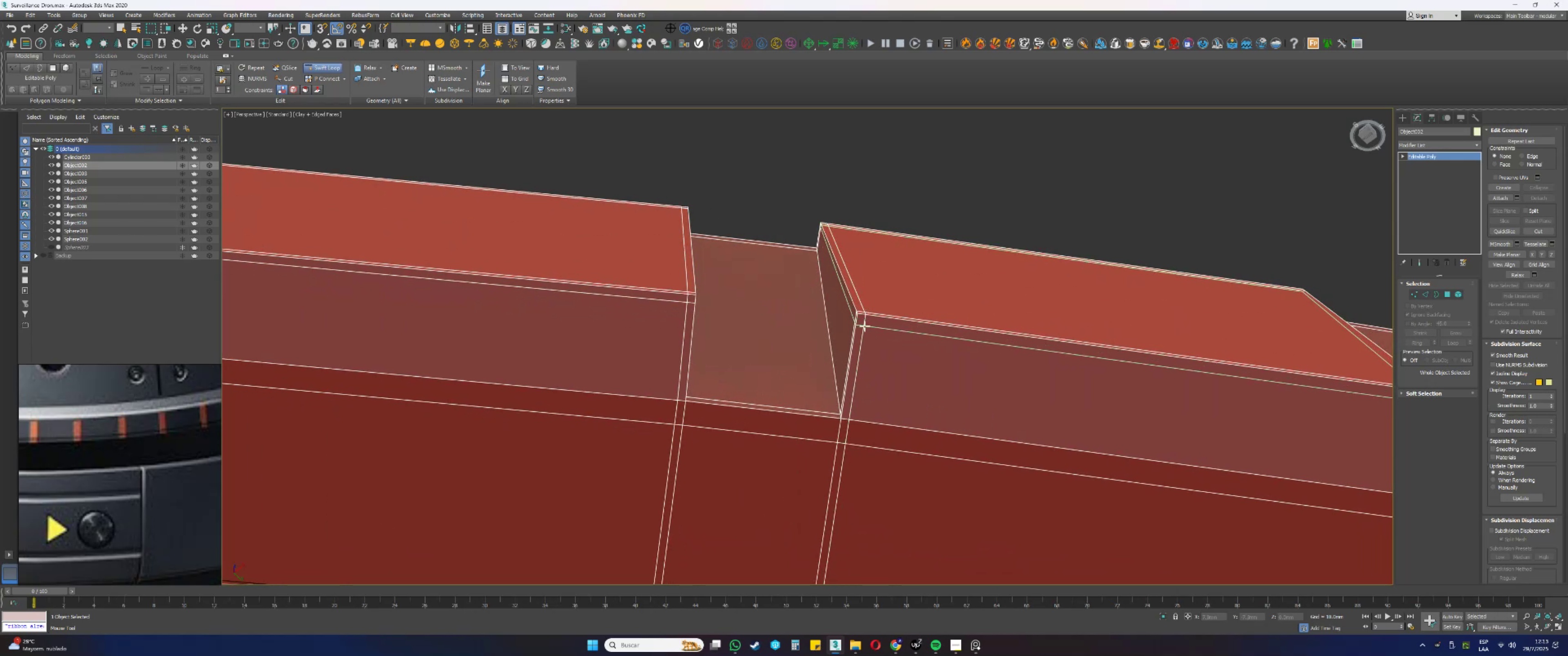 
left_click([864, 331])
 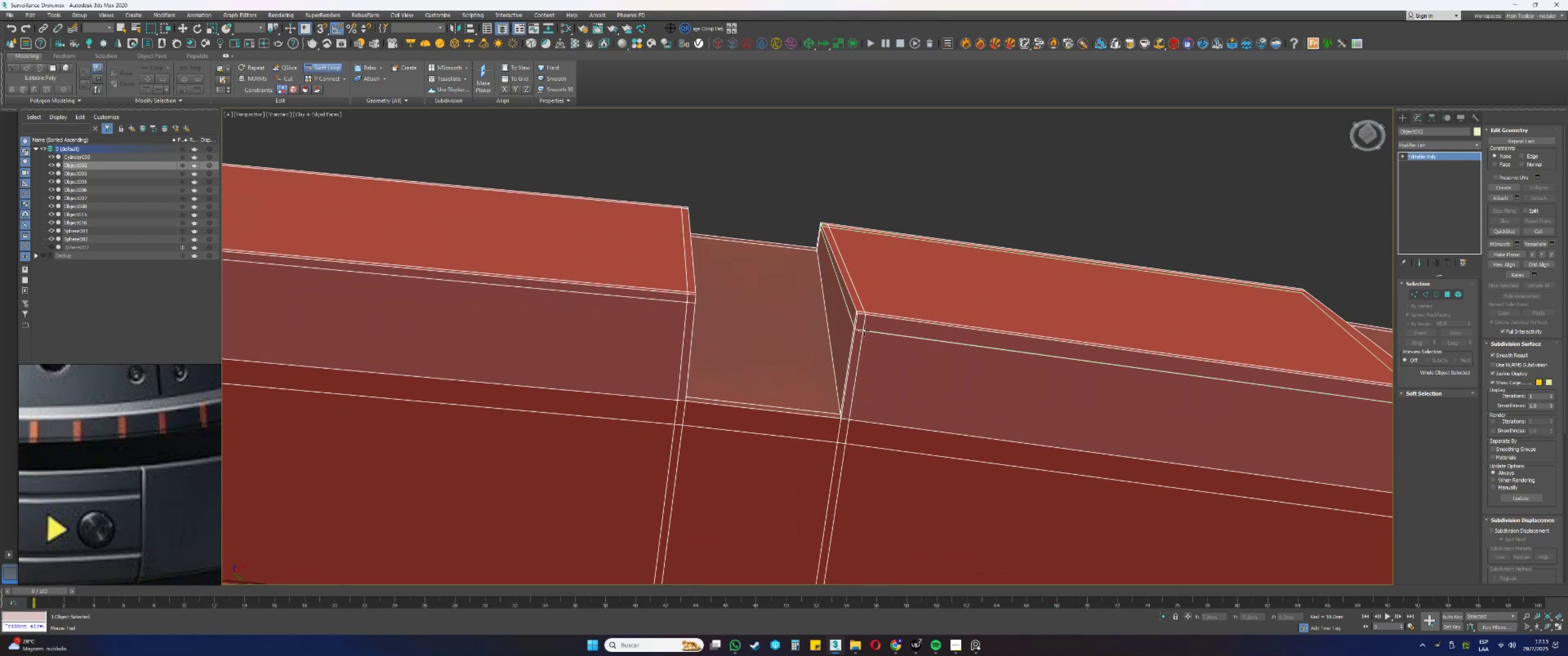 
hold_key(key=ControlLeft, duration=1.61)
hold_key(key=AltLeft, duration=1.53)
left_click_drag(start_coordinate=[870, 331], to_coordinate=[872, 322])
 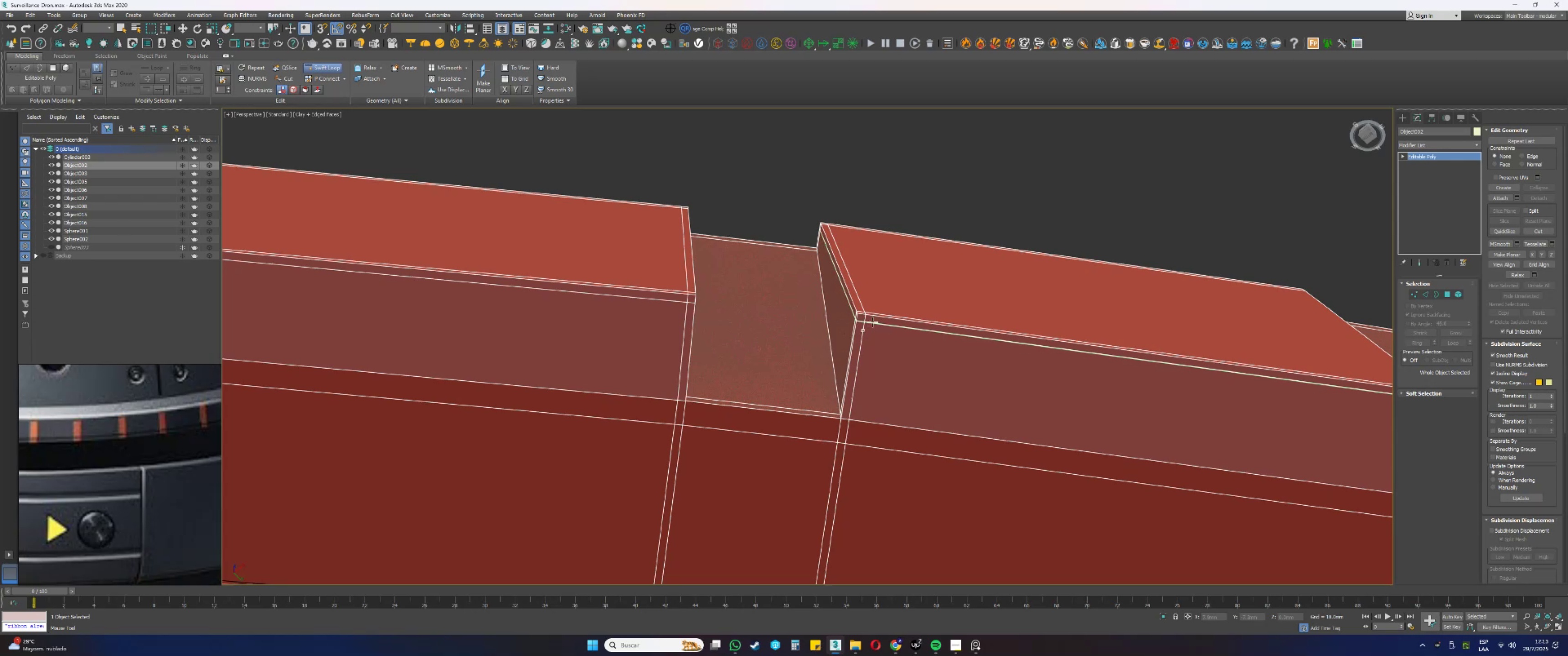 
key(Alt+Control+AltLeft)
 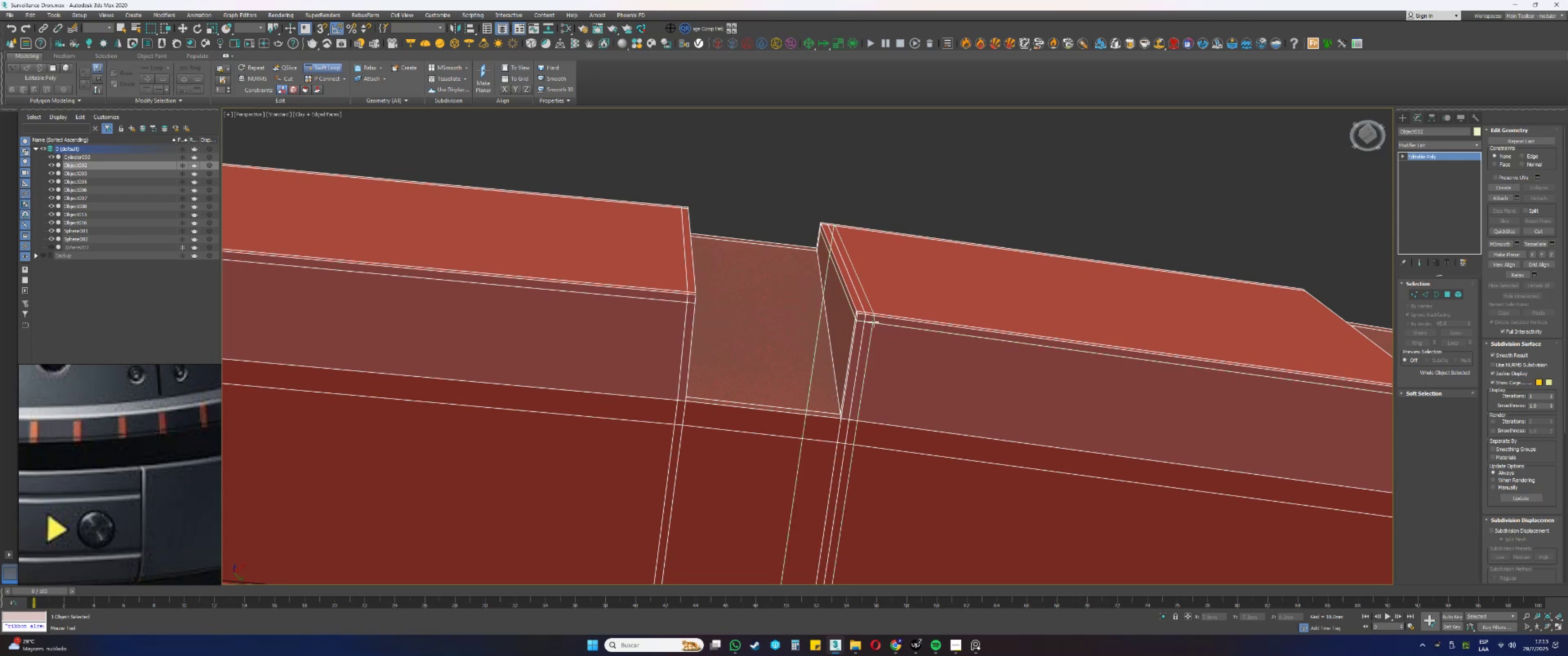 
key(Alt+AltLeft)
 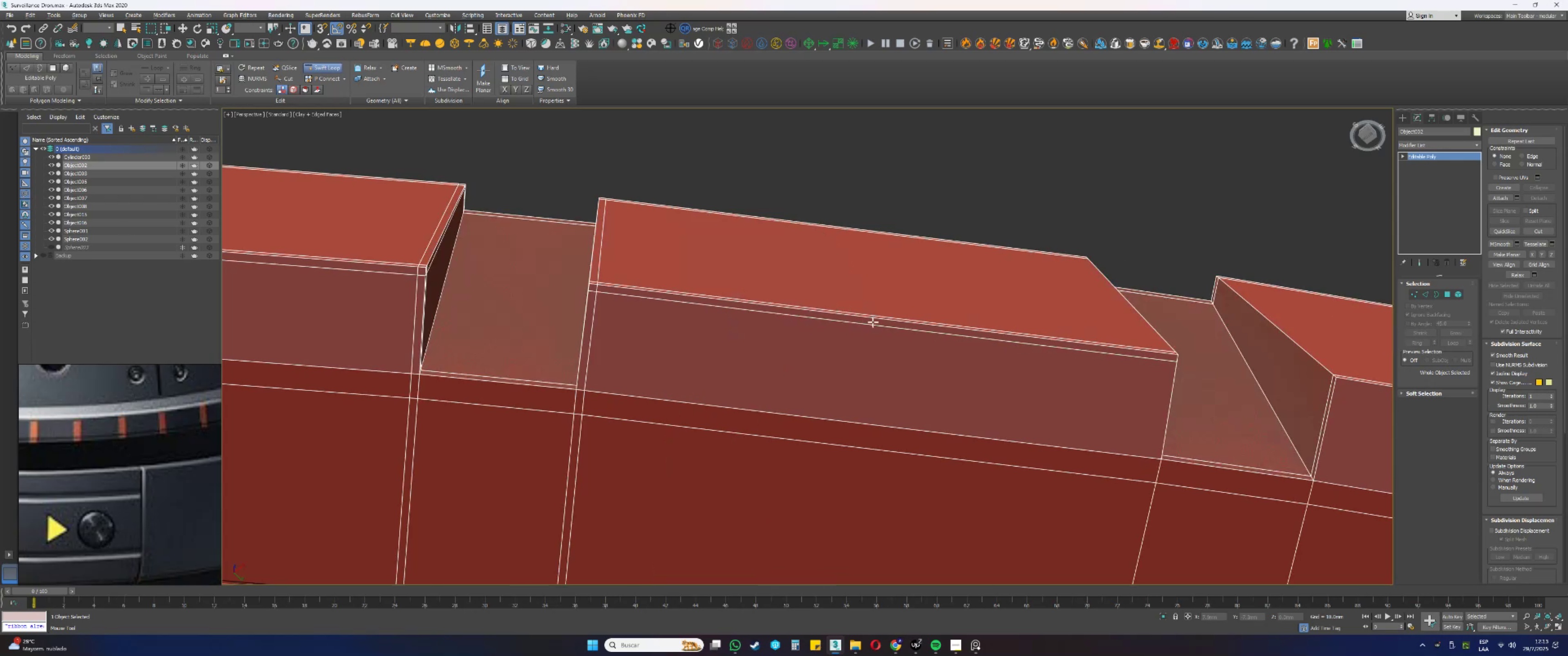 
scroll: coordinate [862, 321], scroll_direction: down, amount: 4.0
 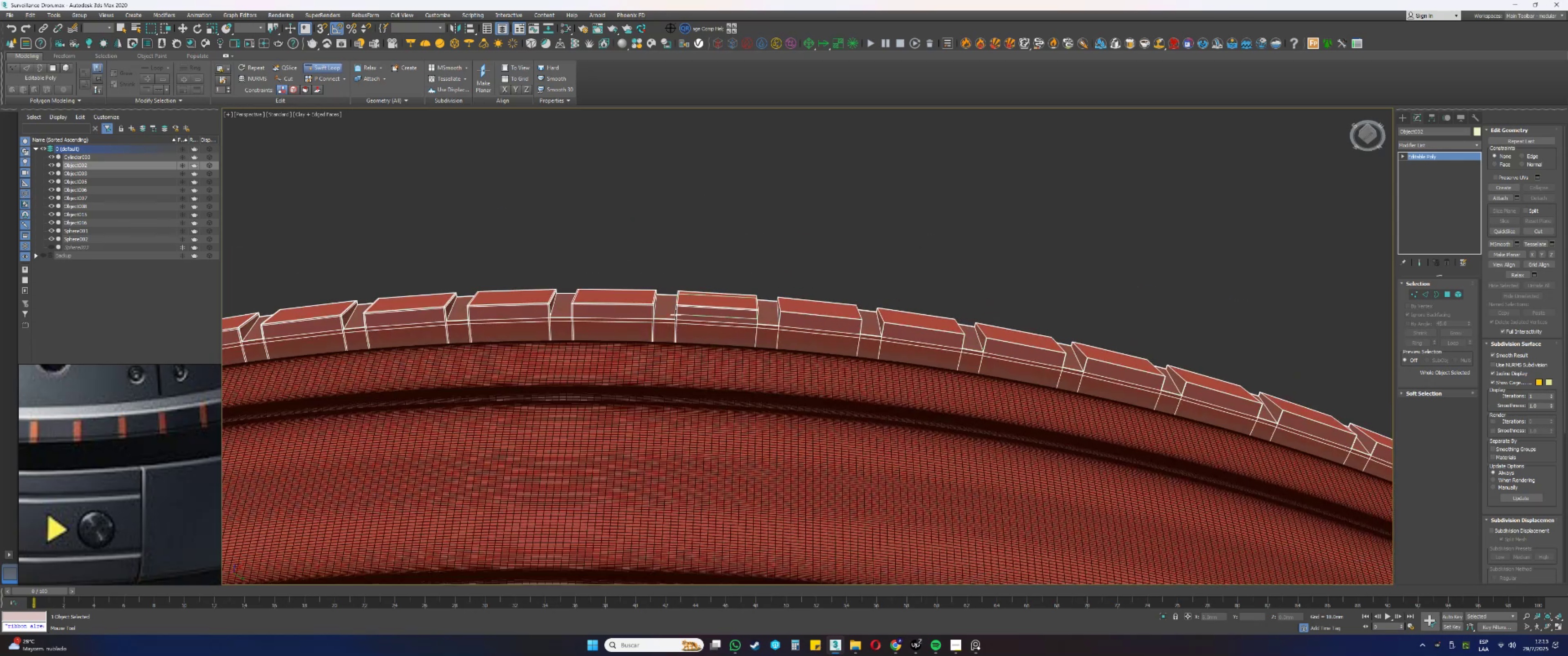 
scroll: coordinate [994, 310], scroll_direction: up, amount: 6.0
 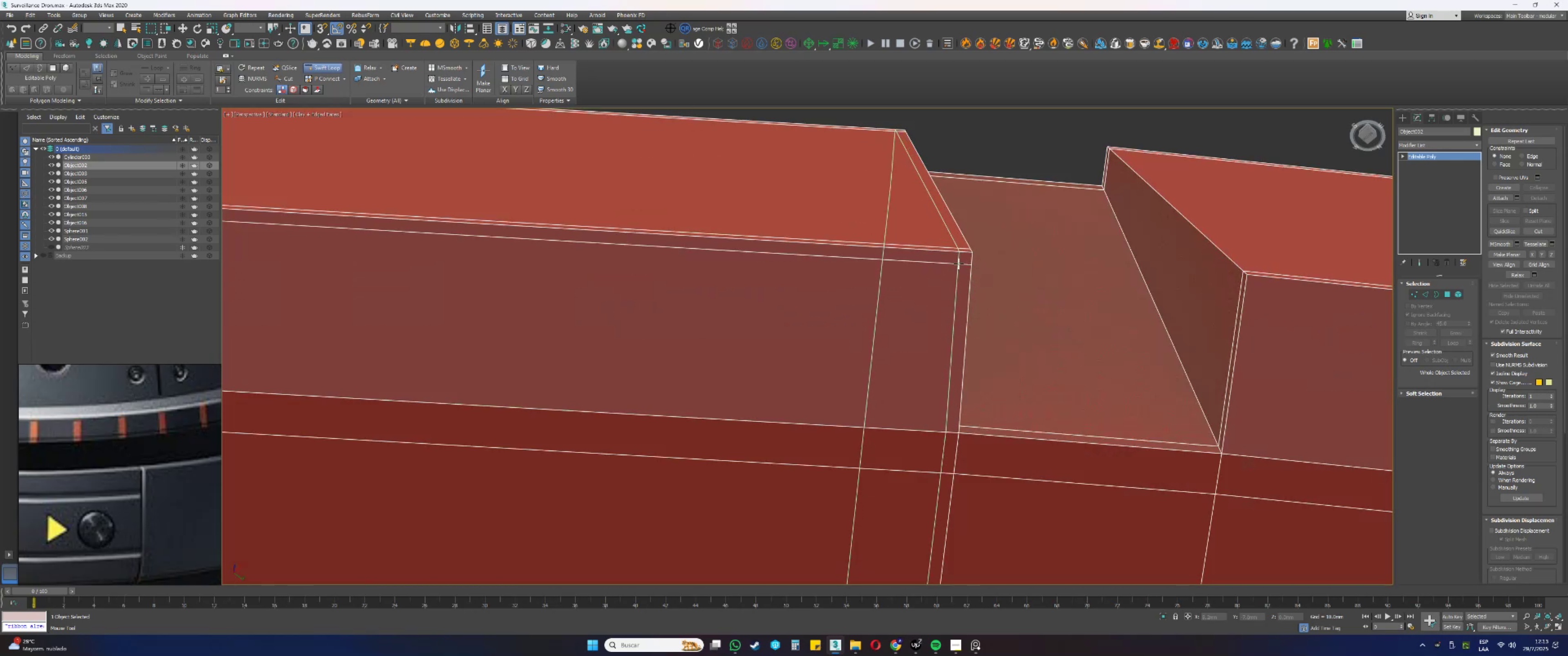 
left_click([959, 263])
 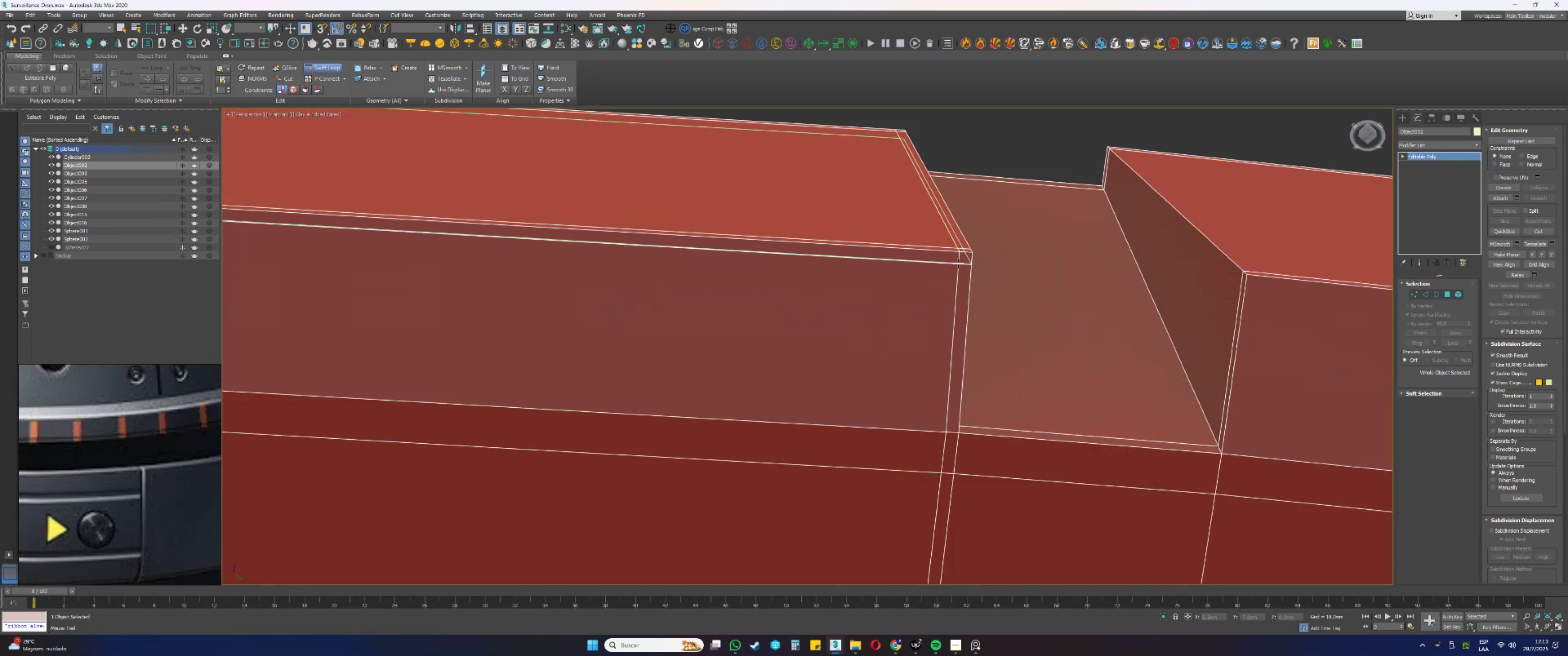 
scroll: coordinate [905, 322], scroll_direction: down, amount: 10.0
 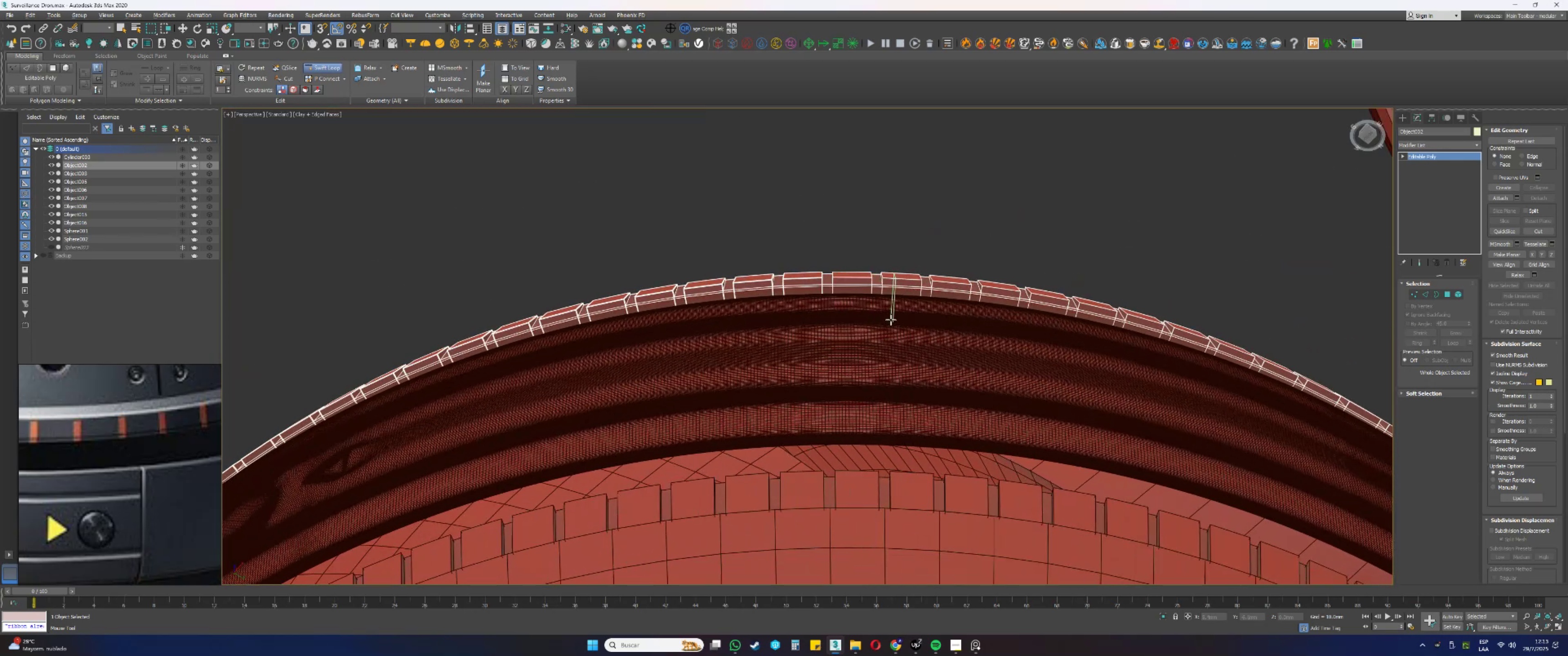 
key(Alt+AltLeft)
 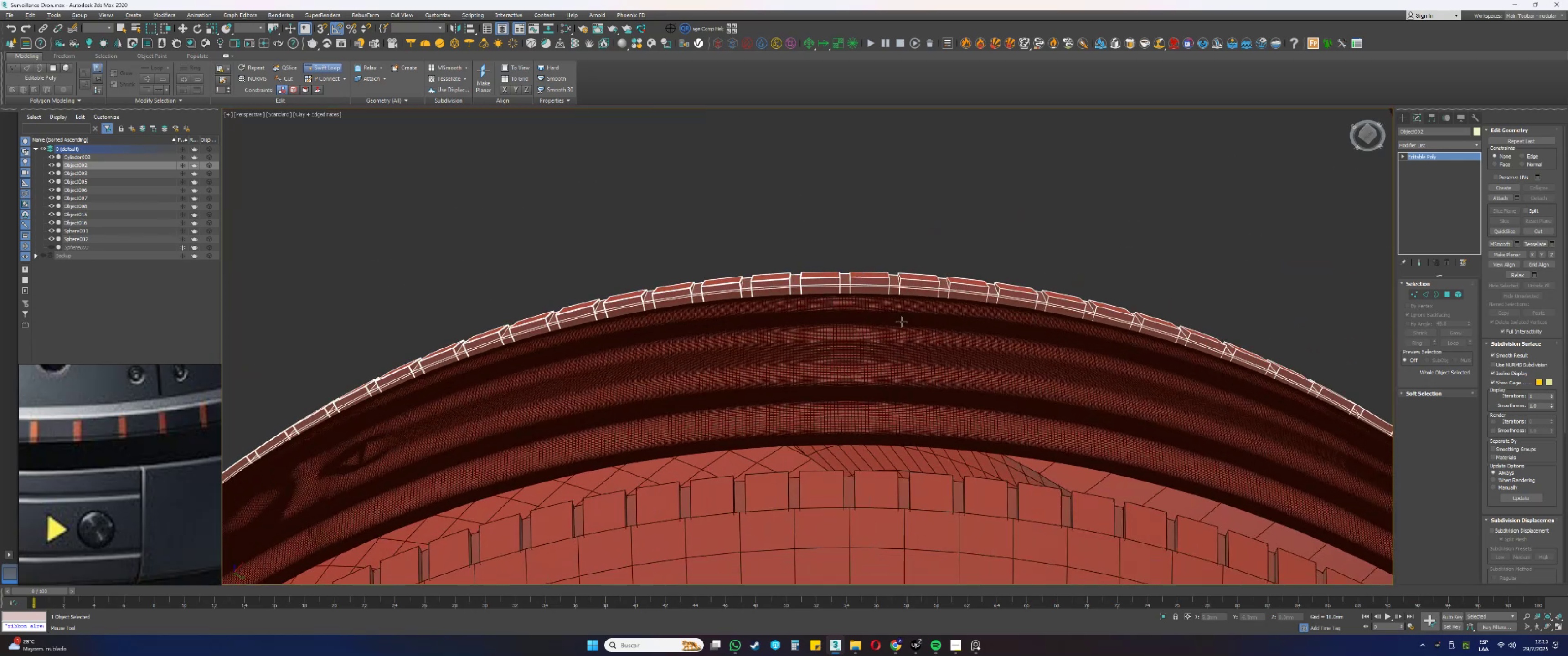 
key(Alt+AltLeft)
 